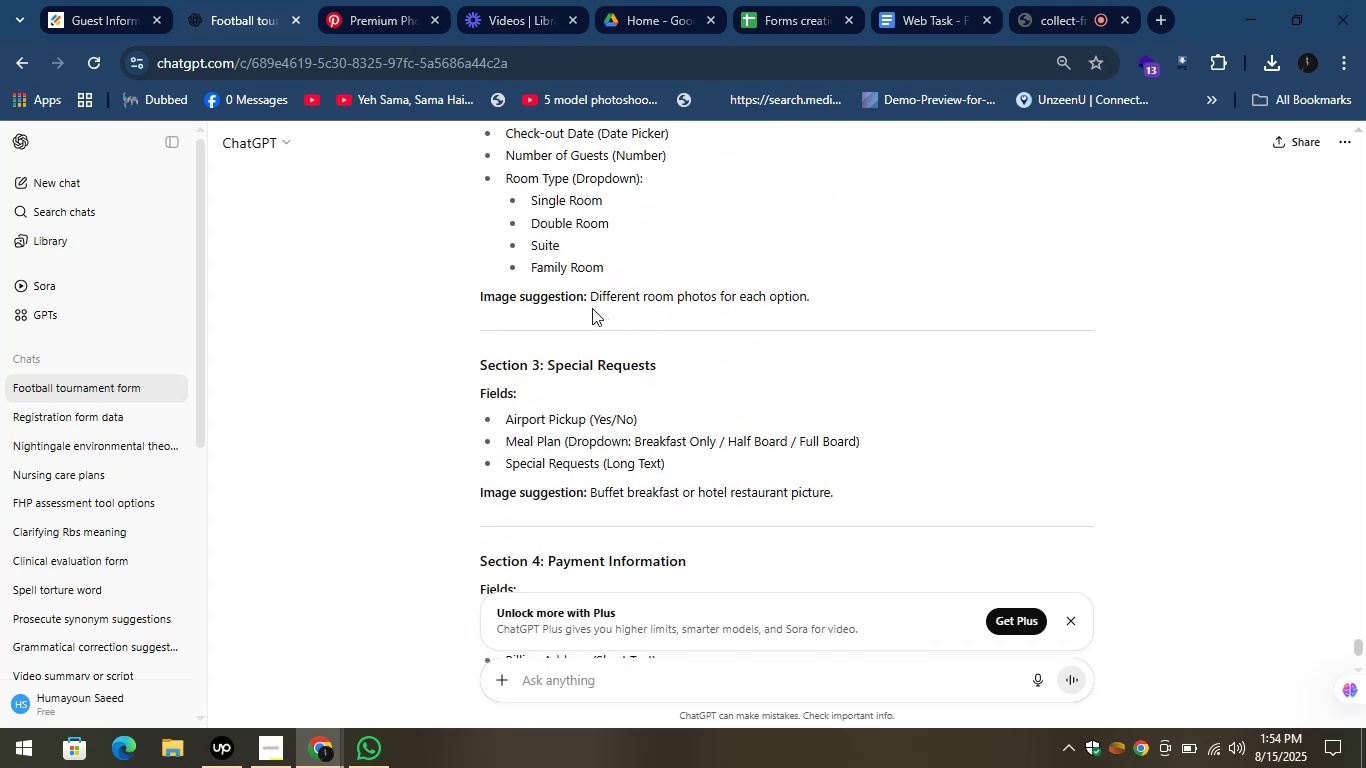 
left_click_drag(start_coordinate=[587, 296], to_coordinate=[893, 321])
 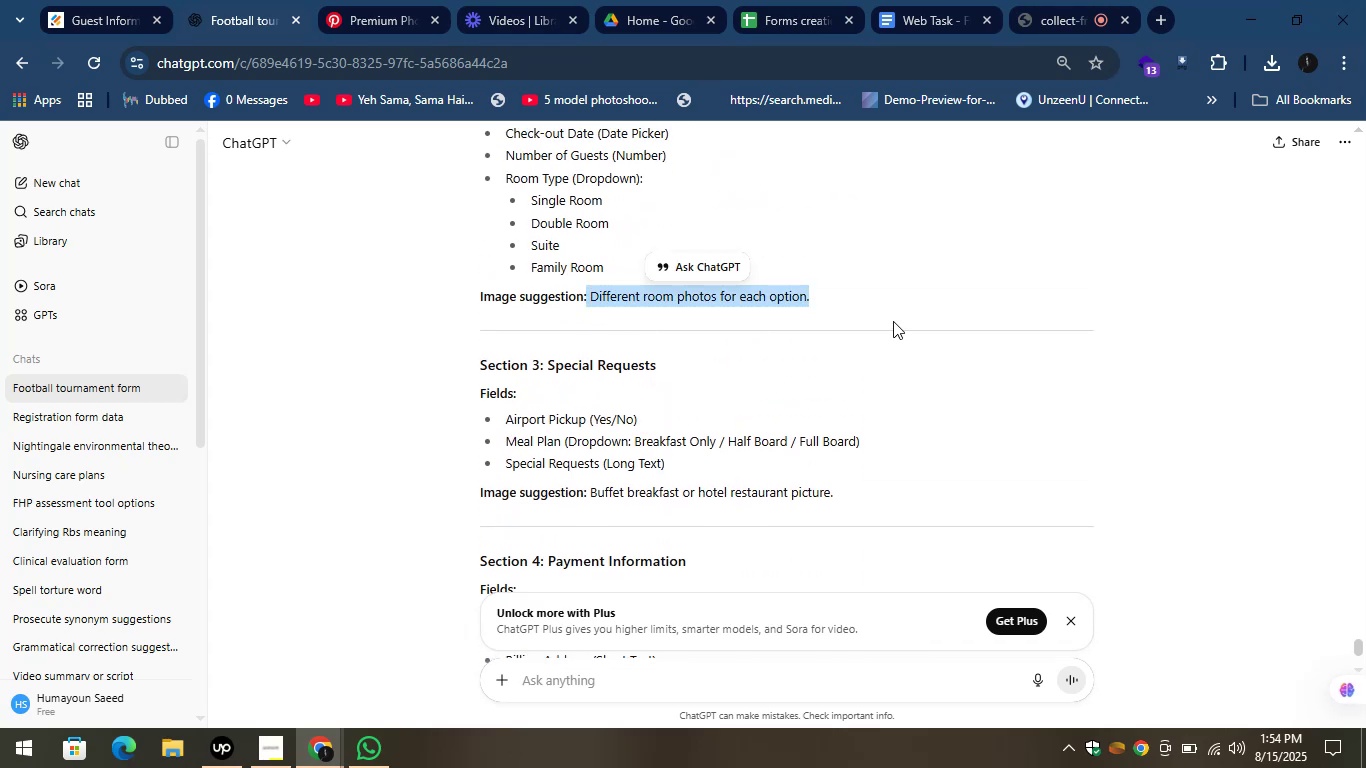 
key(Control+C)
 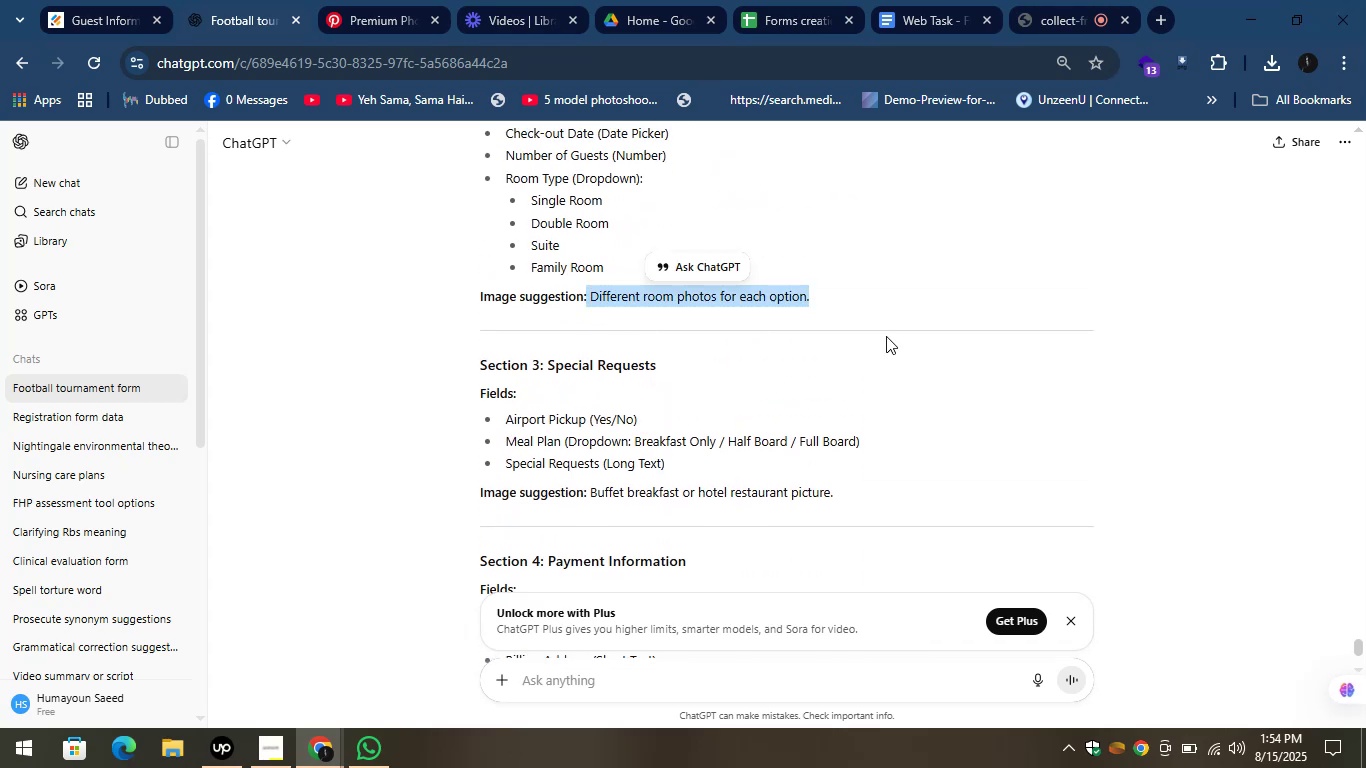 
key(Control+C)
 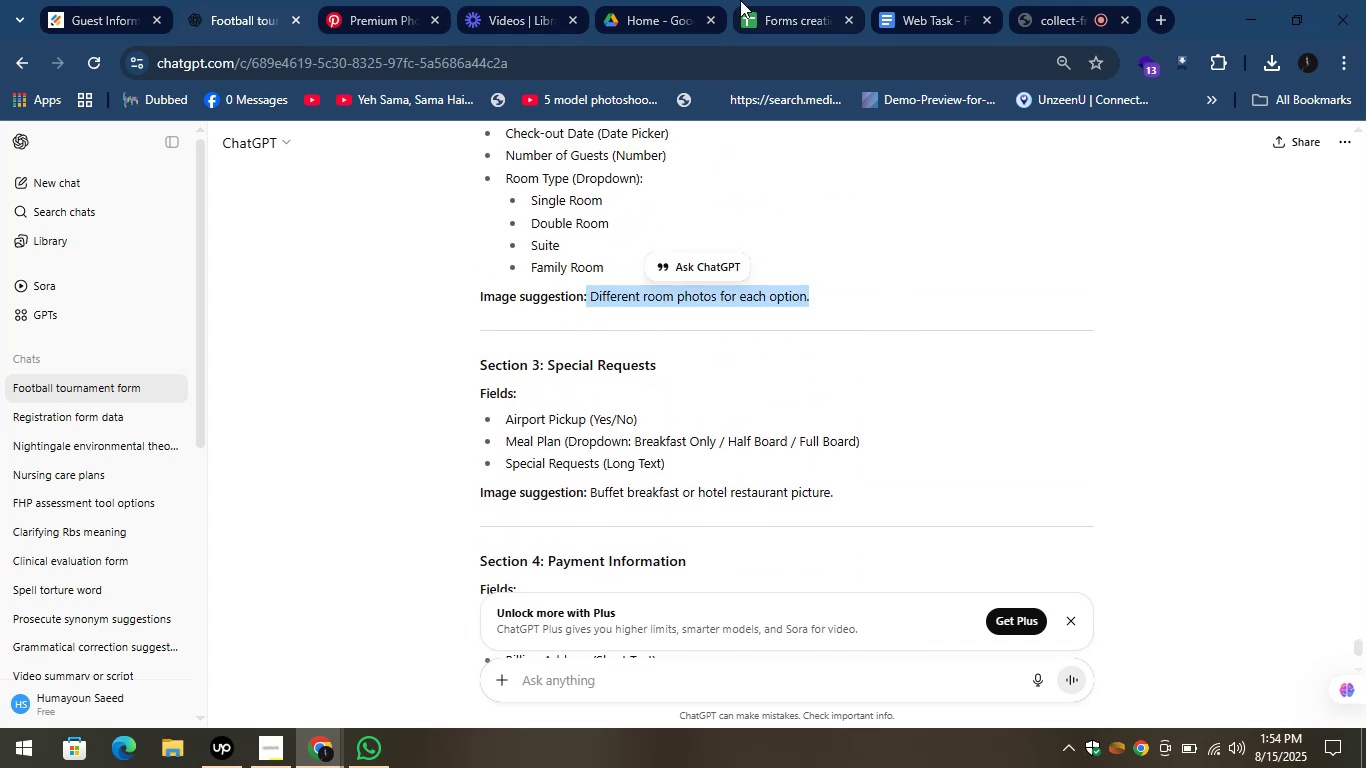 
left_click([408, 0])
 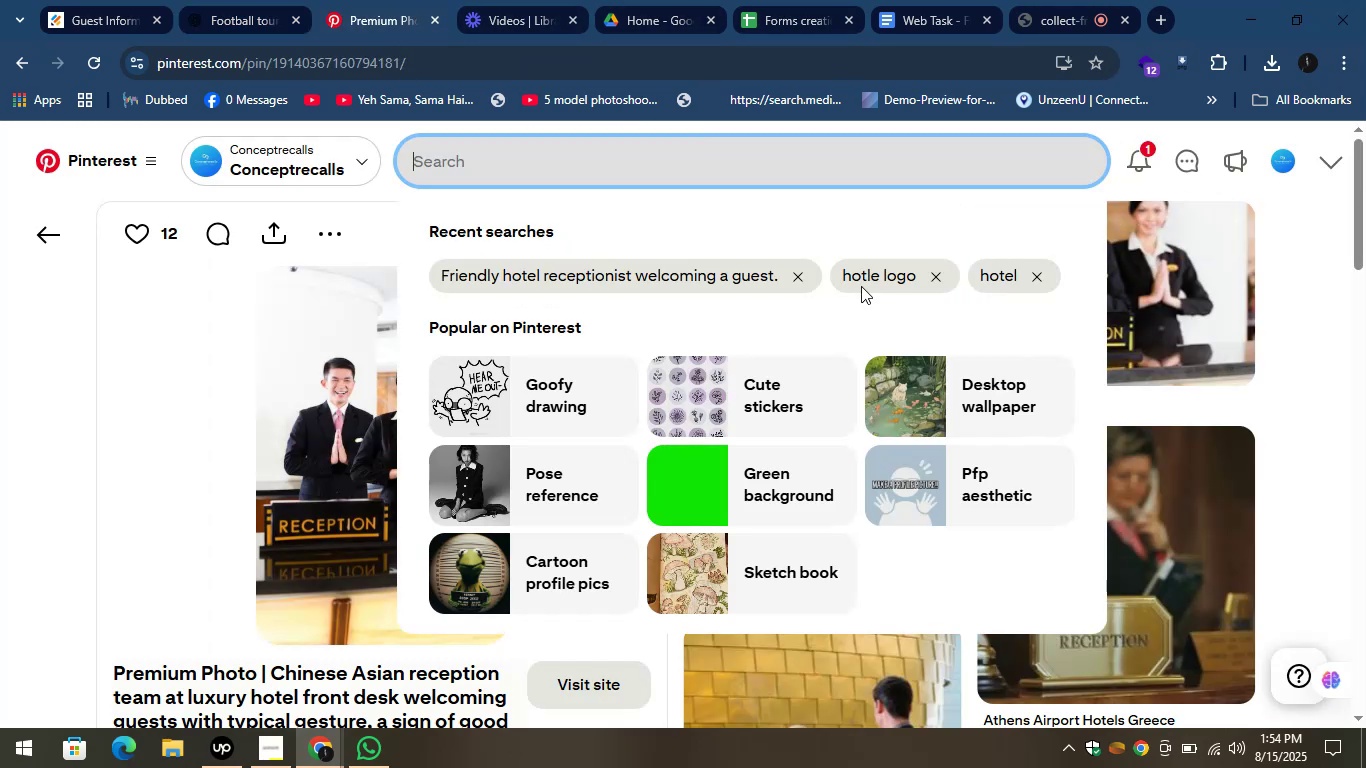 
key(Control+V)
 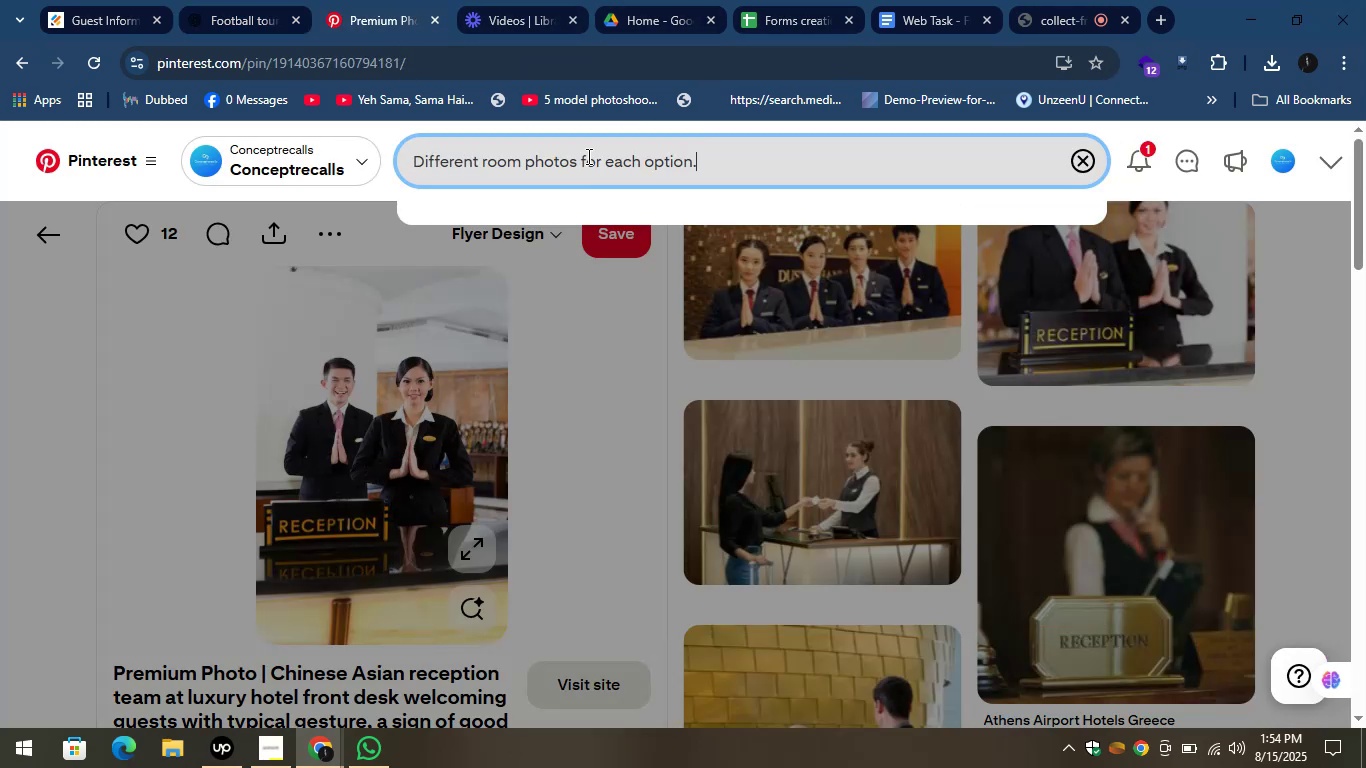 
key(Enter)
 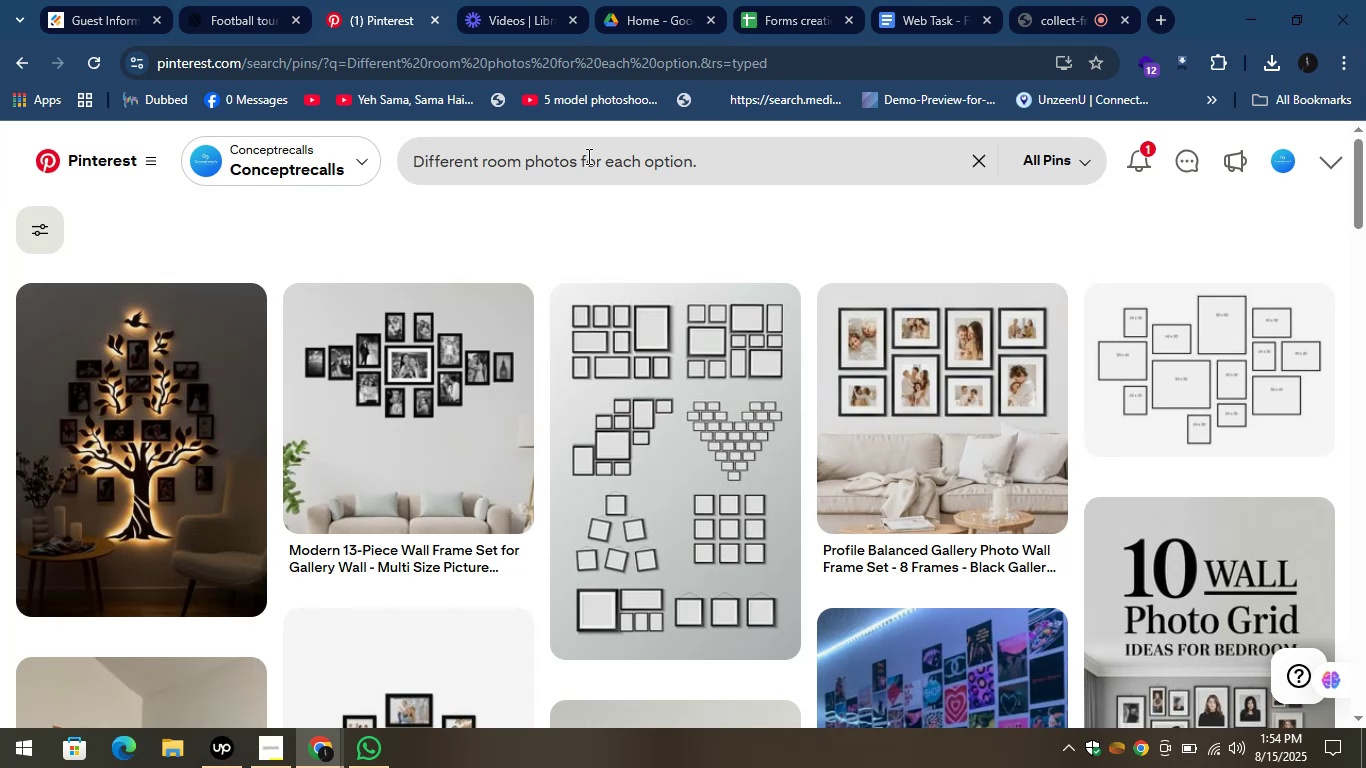 
wait(18.16)
 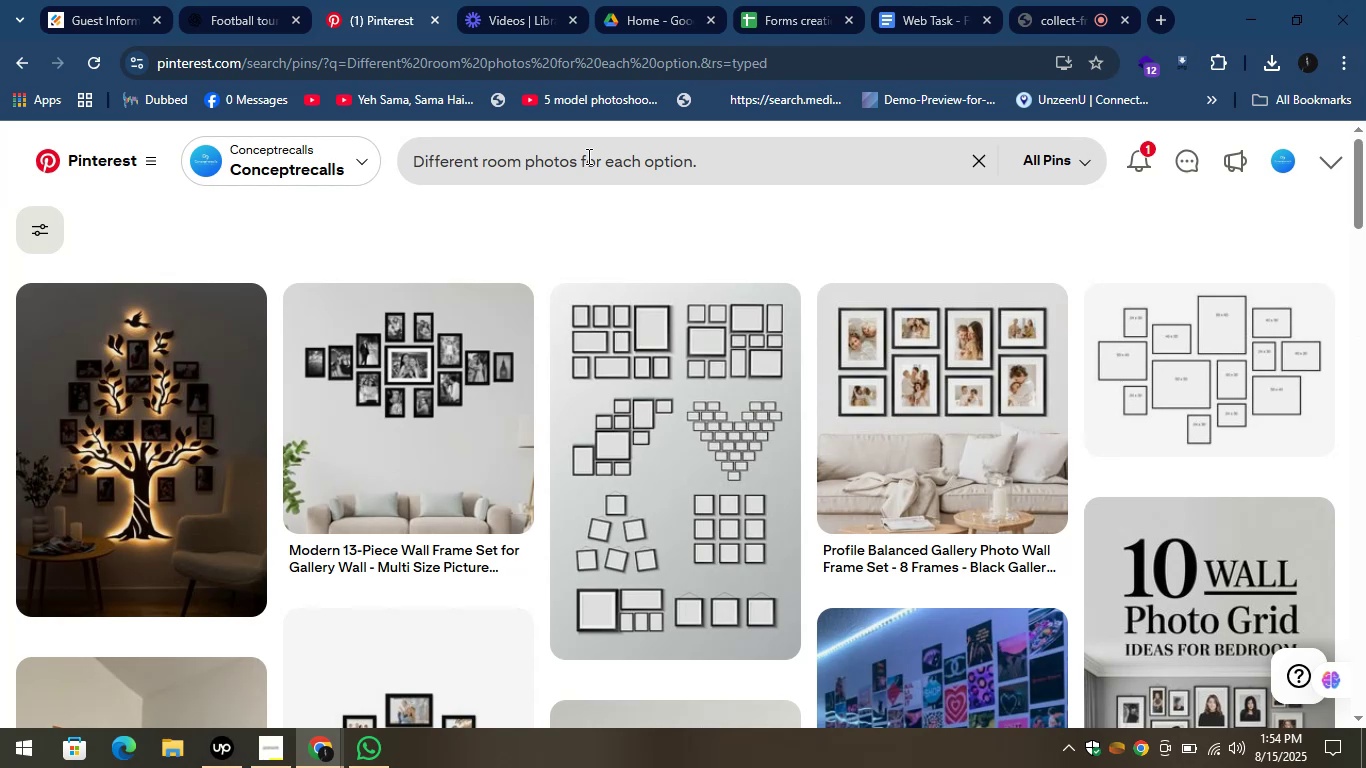 
left_click_drag(start_coordinate=[576, 164], to_coordinate=[768, 150])
 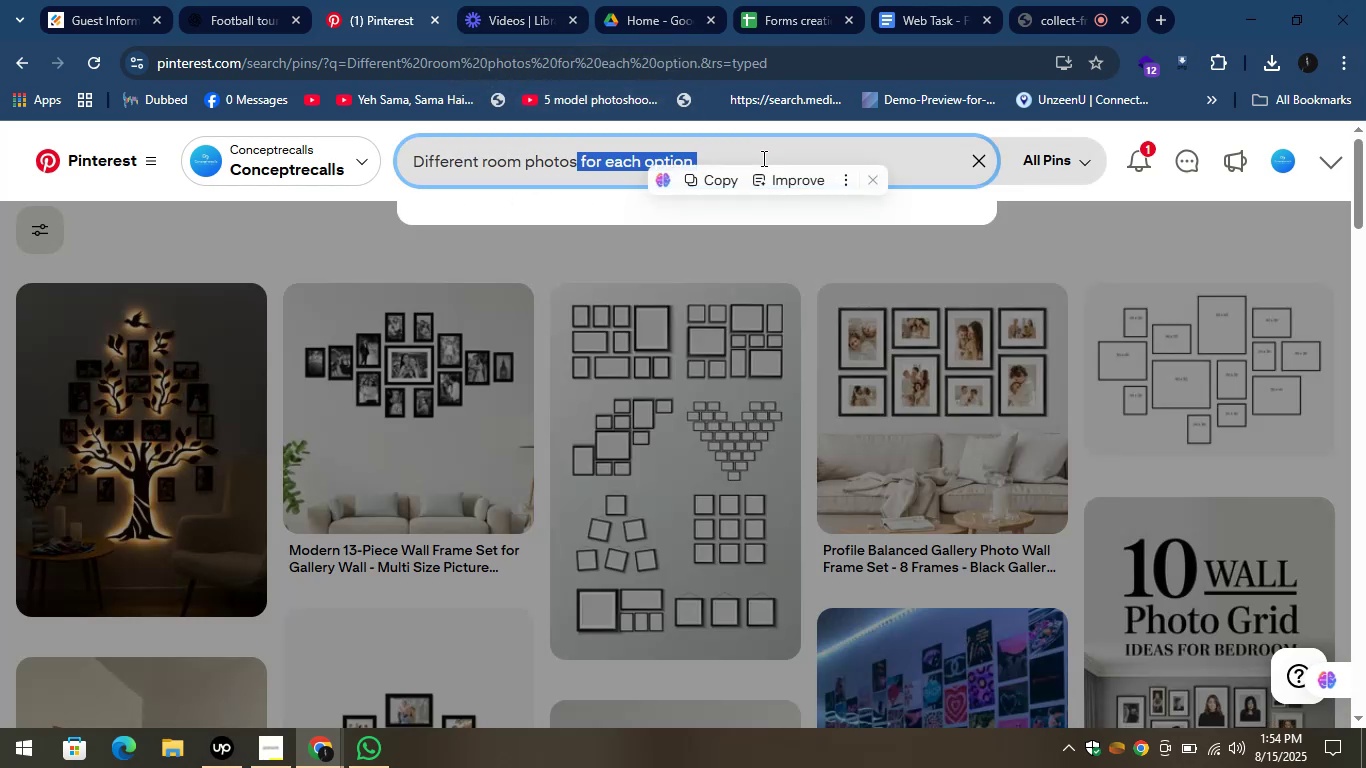 
key(Backspace)
 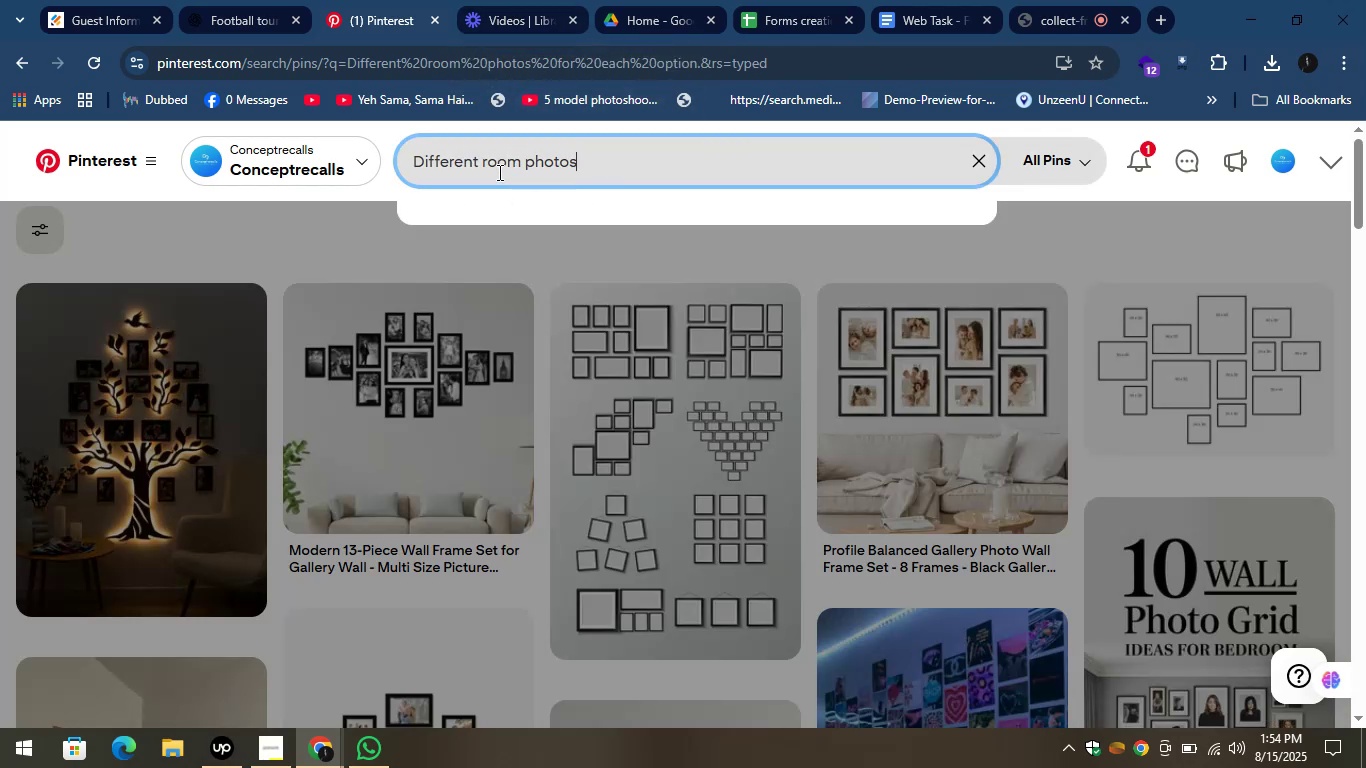 
left_click_drag(start_coordinate=[484, 159], to_coordinate=[383, 146])
 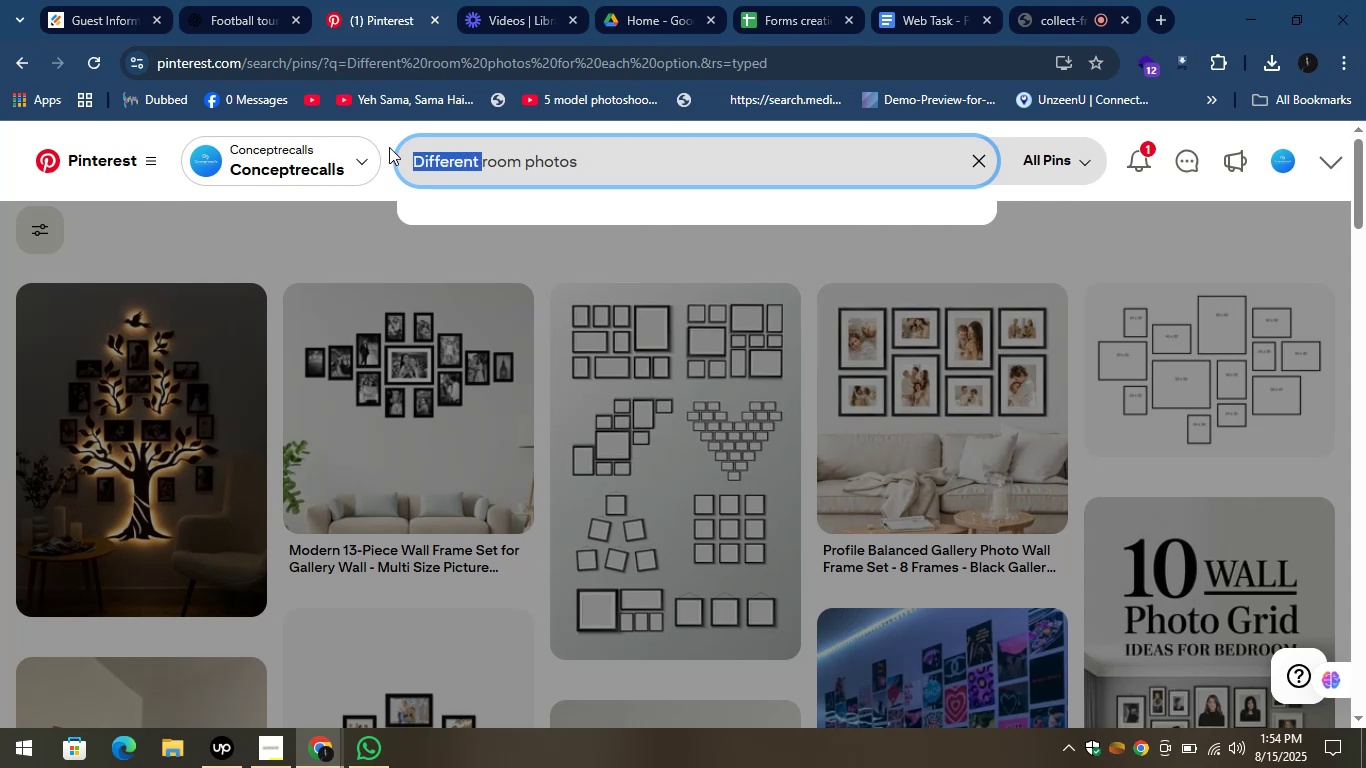 
key(Backspace)
 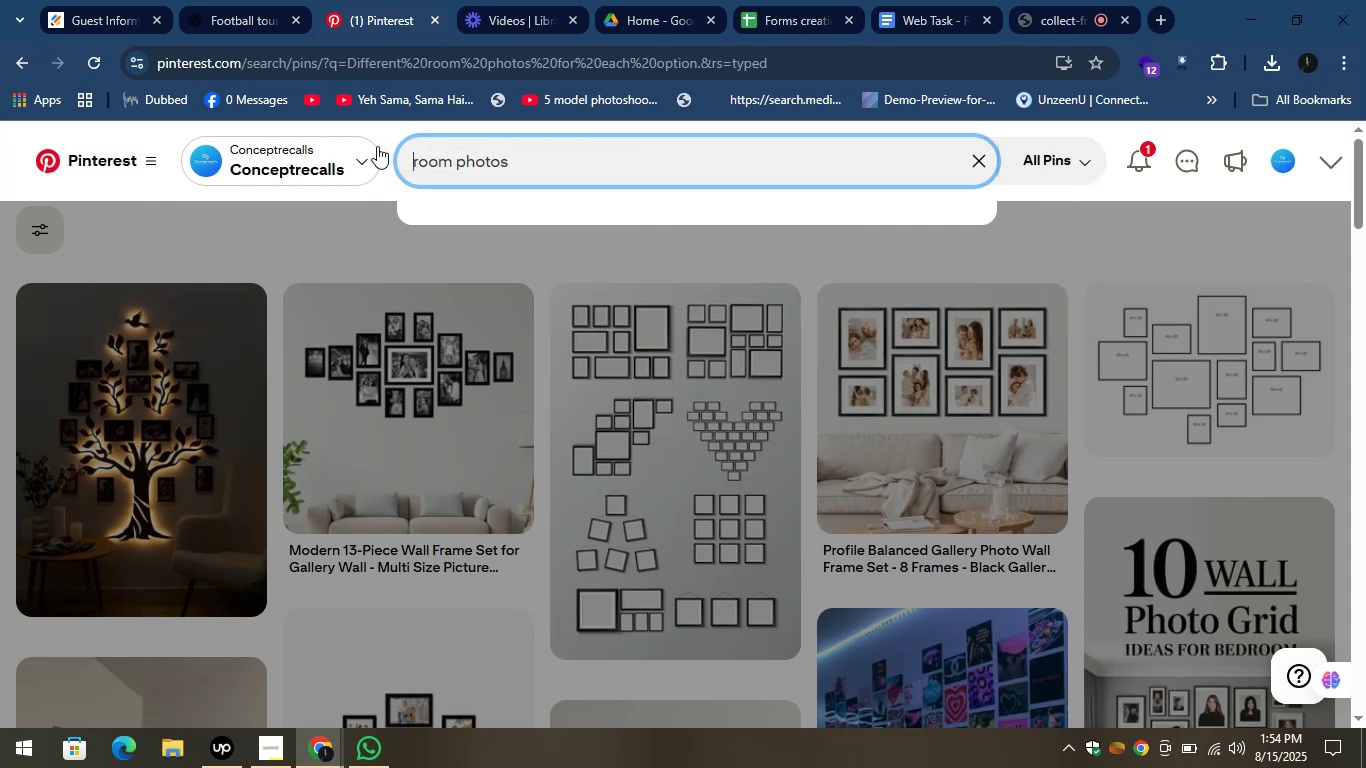 
key(Enter)
 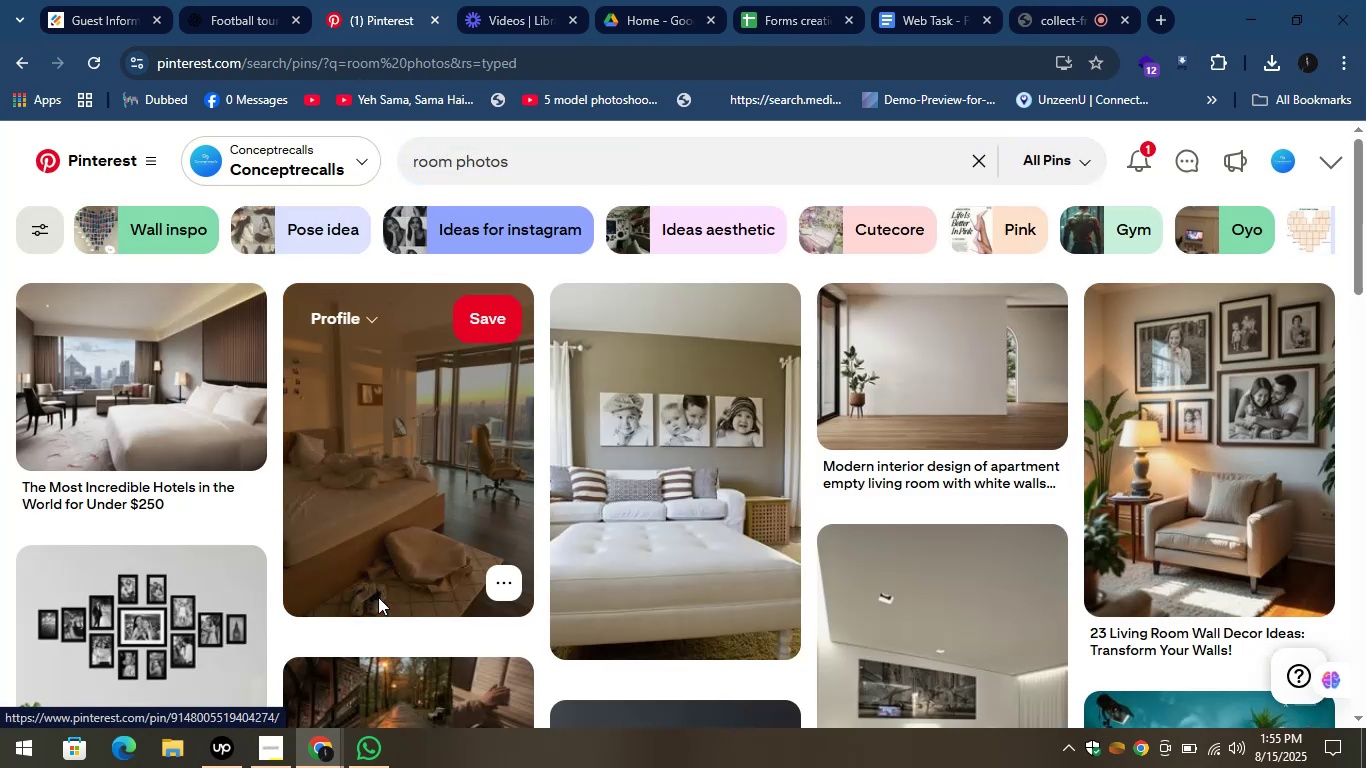 
wait(8.77)
 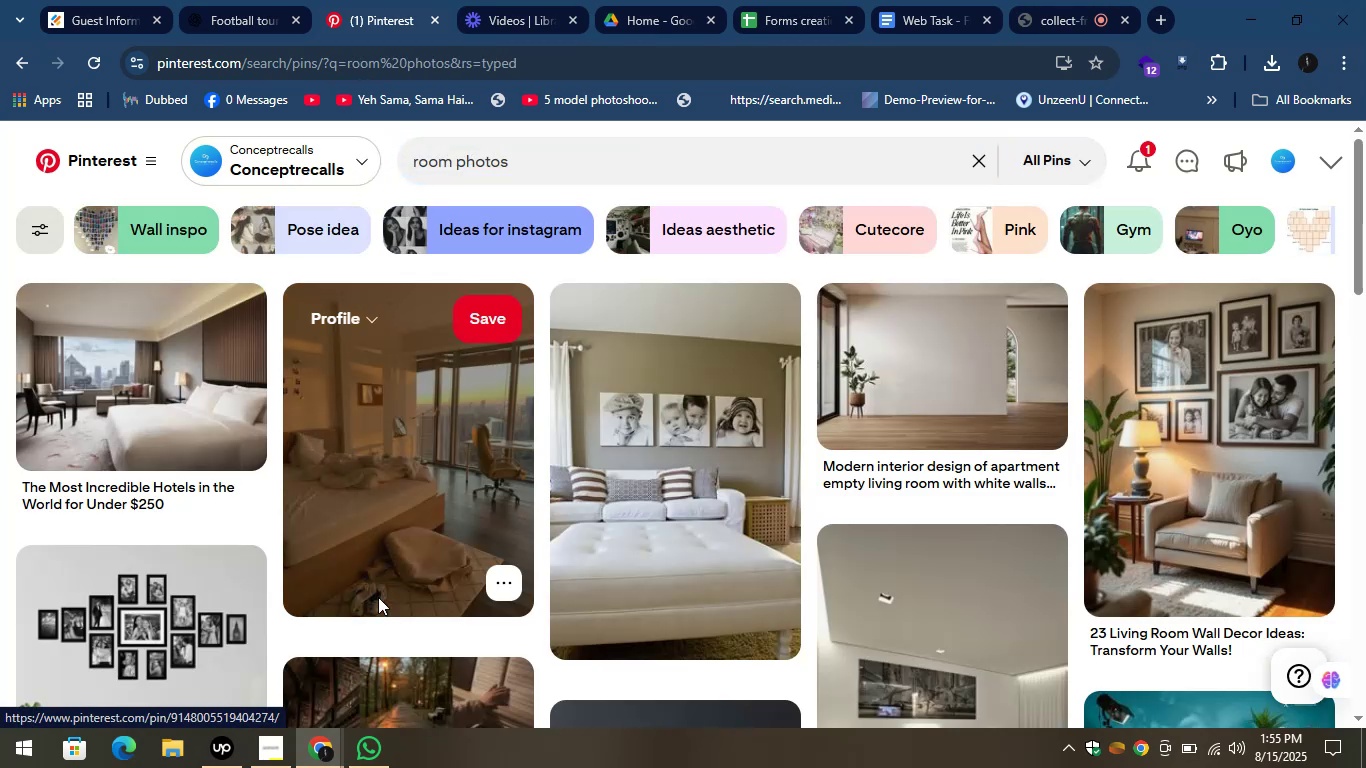 
left_click([436, 333])
 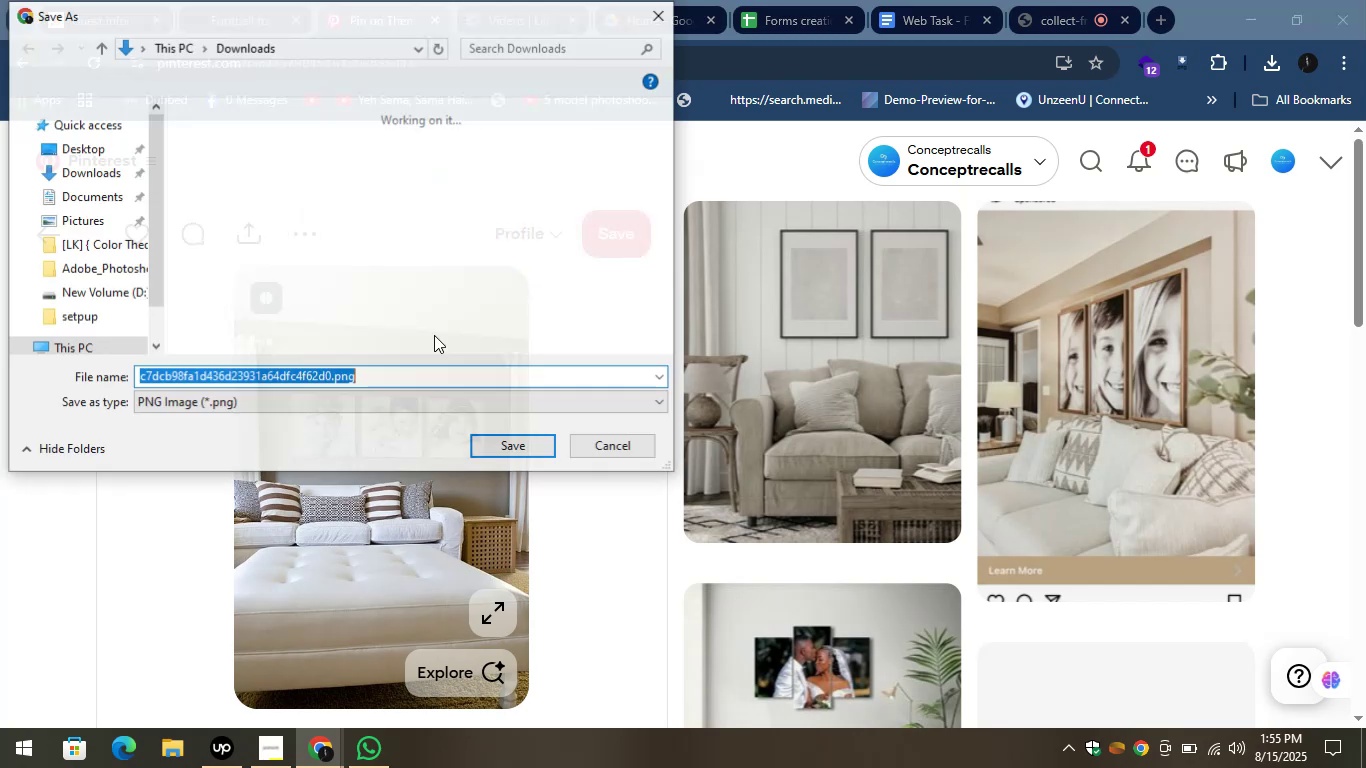 
left_click([508, 446])
 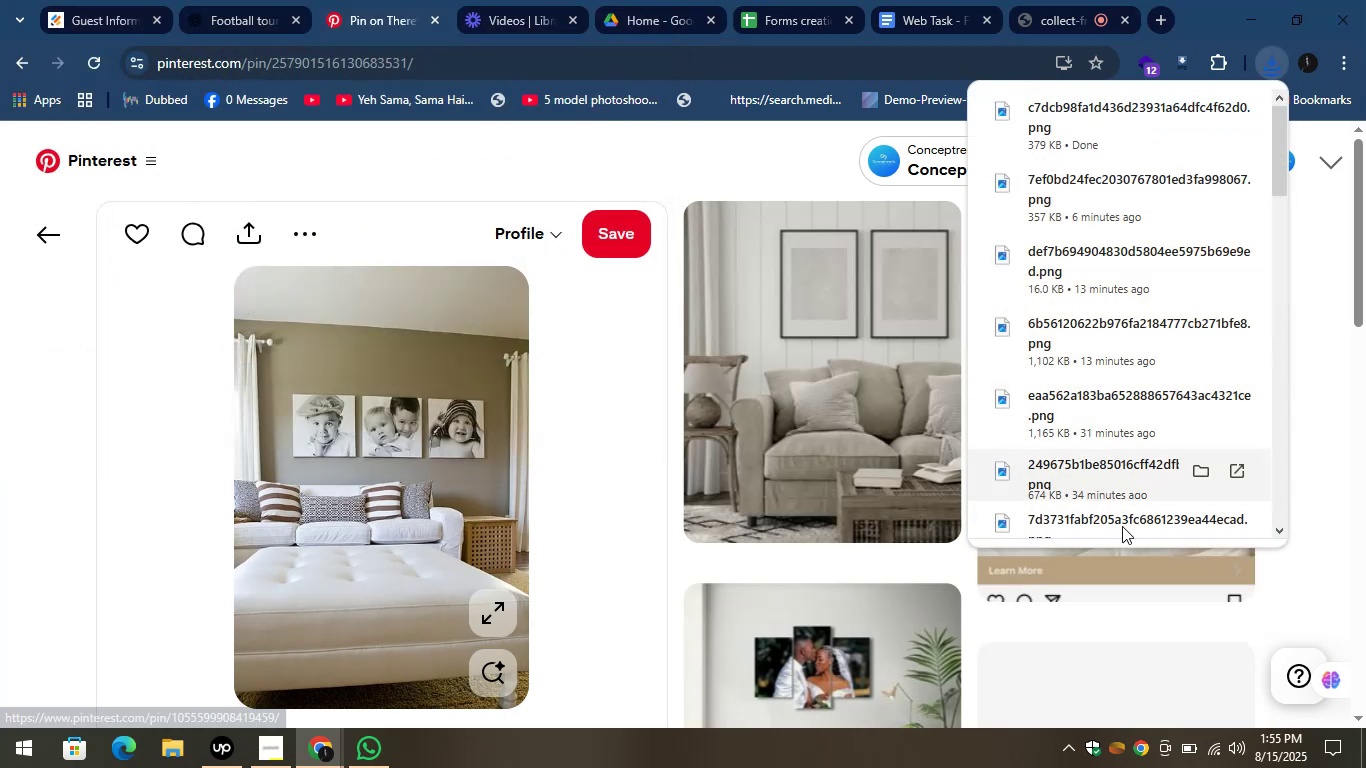 
left_click_drag(start_coordinate=[1333, 464], to_coordinate=[1338, 464])
 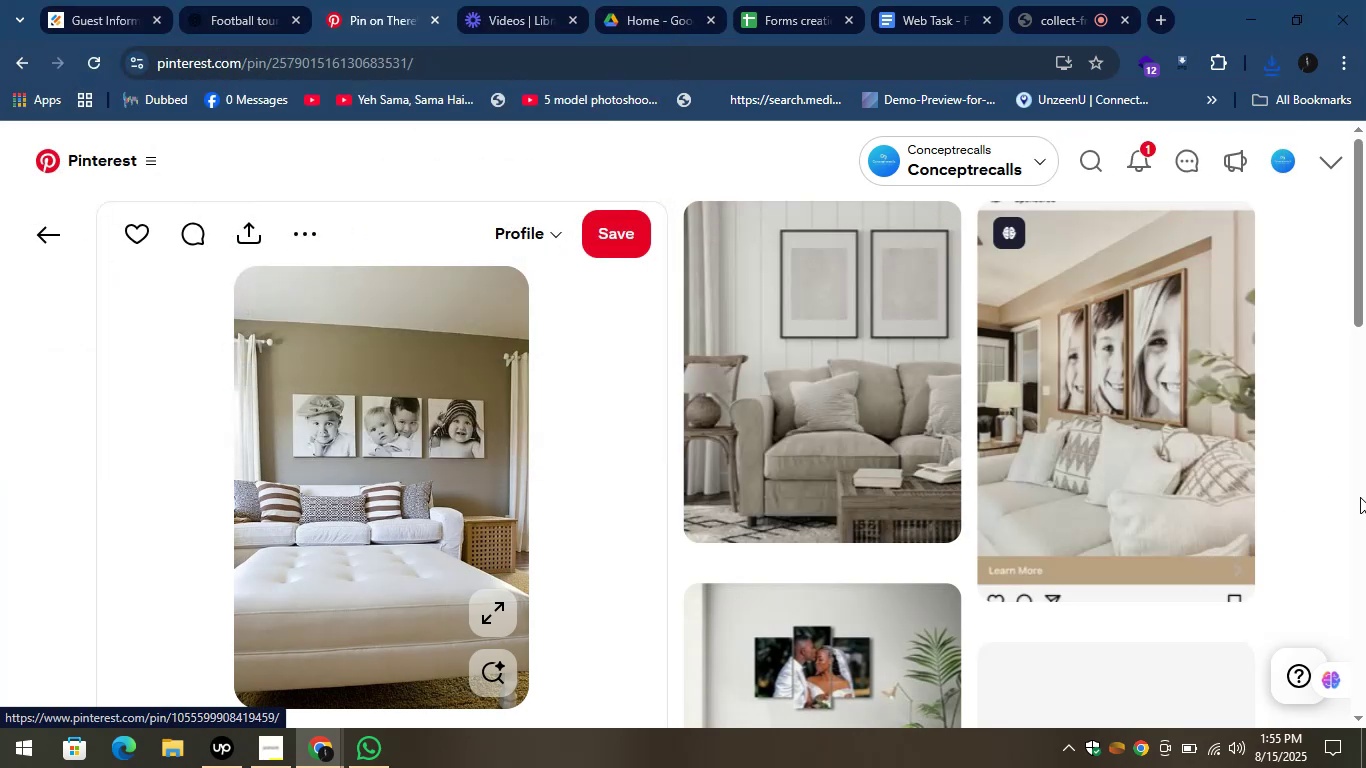 
scroll: coordinate [1136, 477], scroll_direction: down, amount: 10.0
 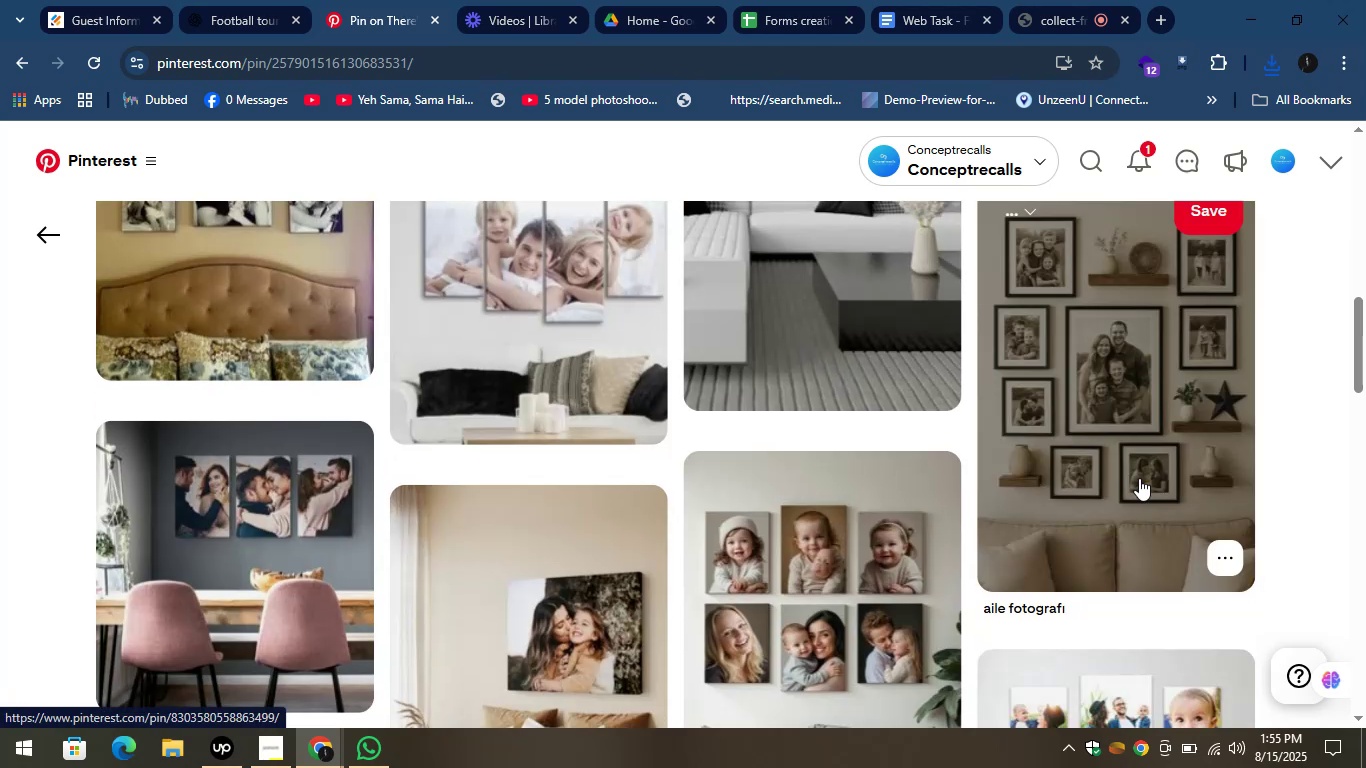 
scroll: coordinate [1139, 478], scroll_direction: up, amount: 5.0
 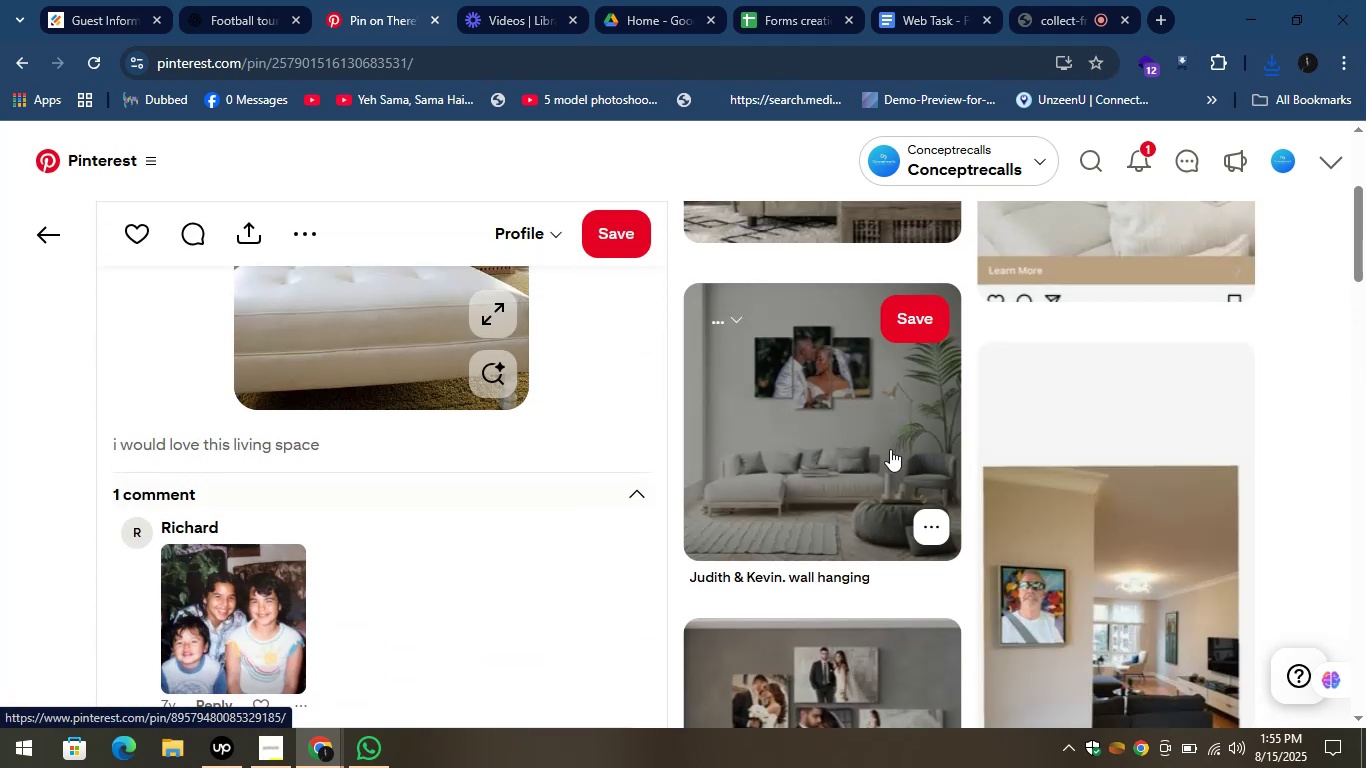 
left_click([877, 435])
 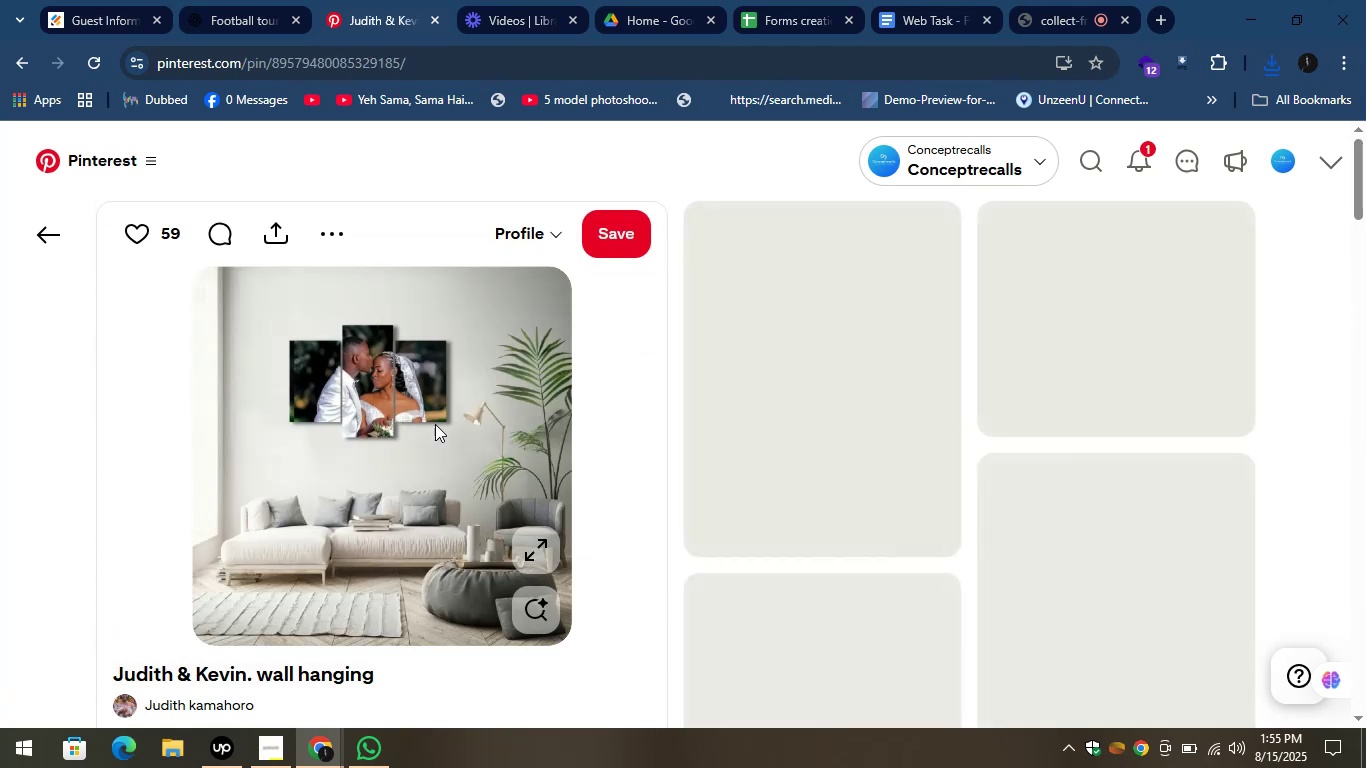 
right_click([405, 406])
 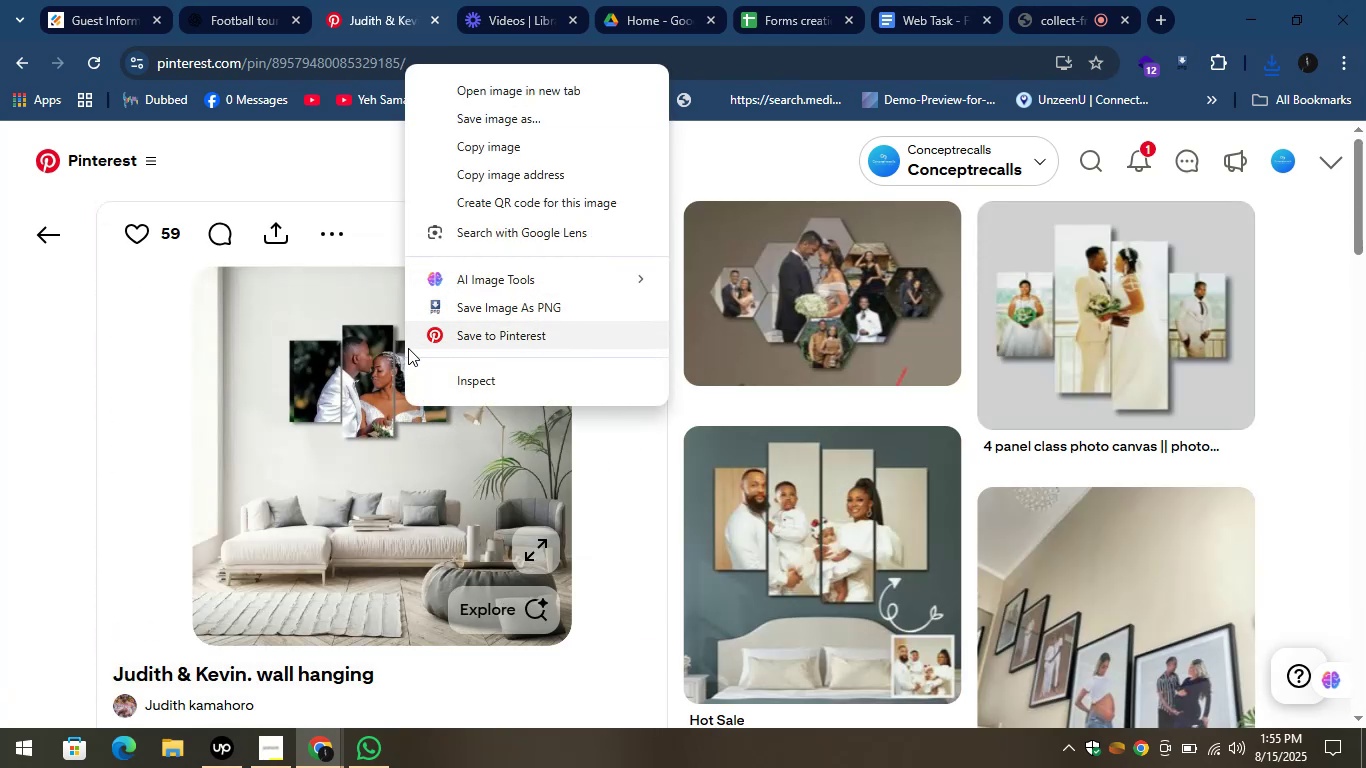 
left_click([478, 310])
 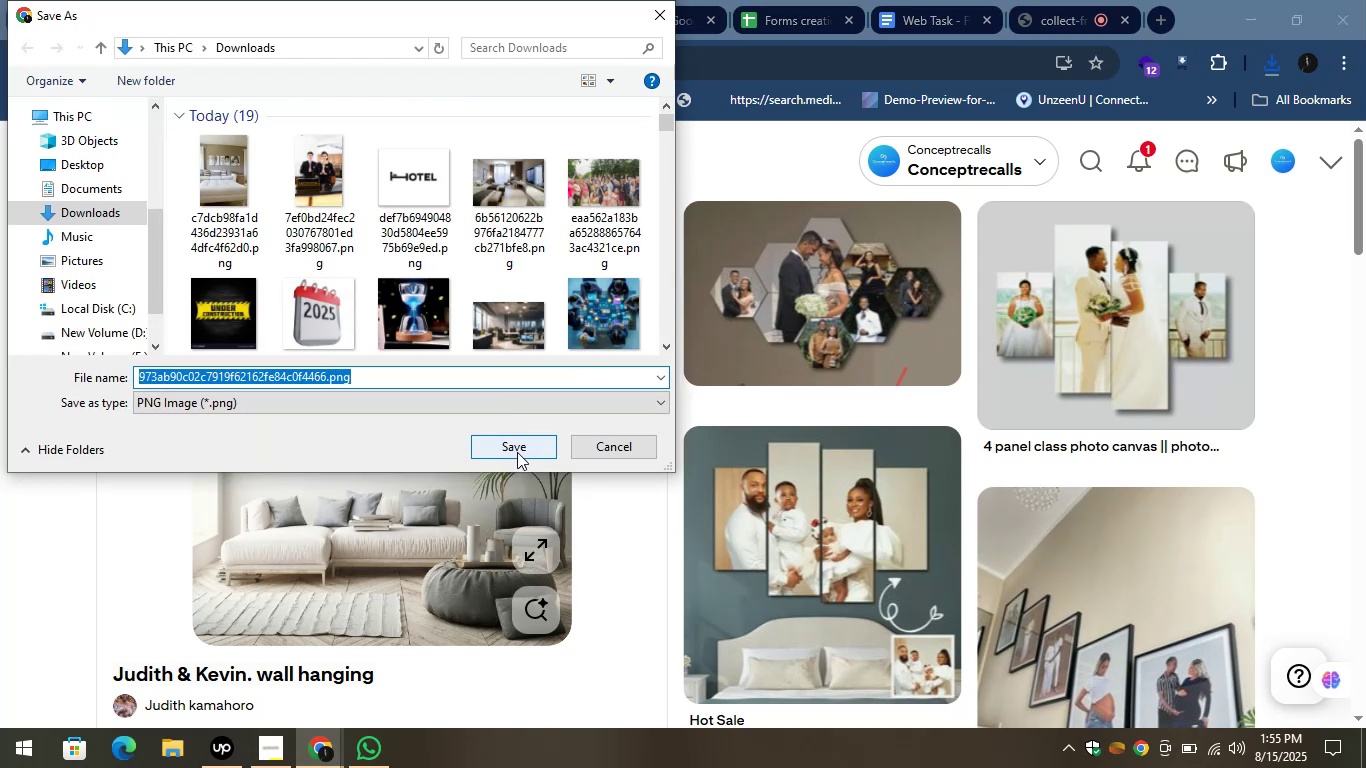 
scroll: coordinate [908, 592], scroll_direction: down, amount: 11.0
 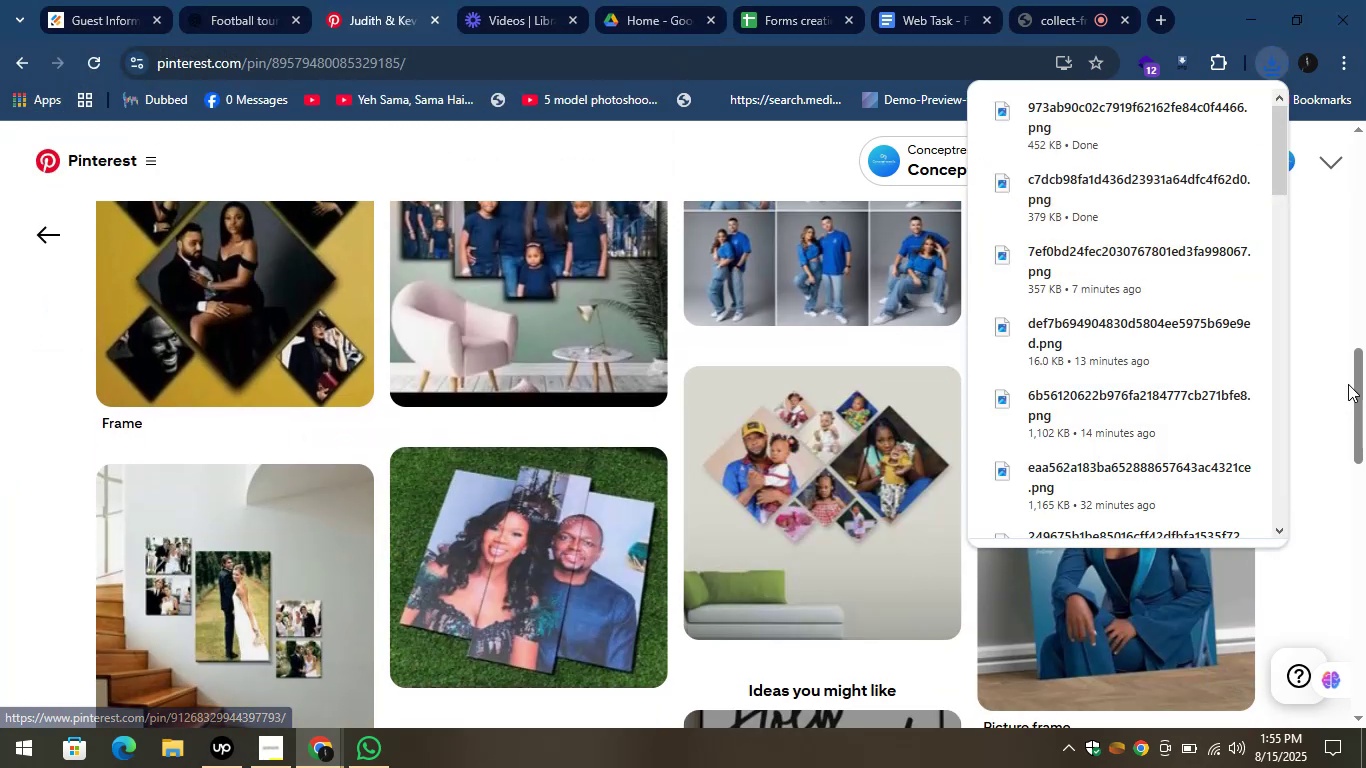 
left_click([1336, 368])
 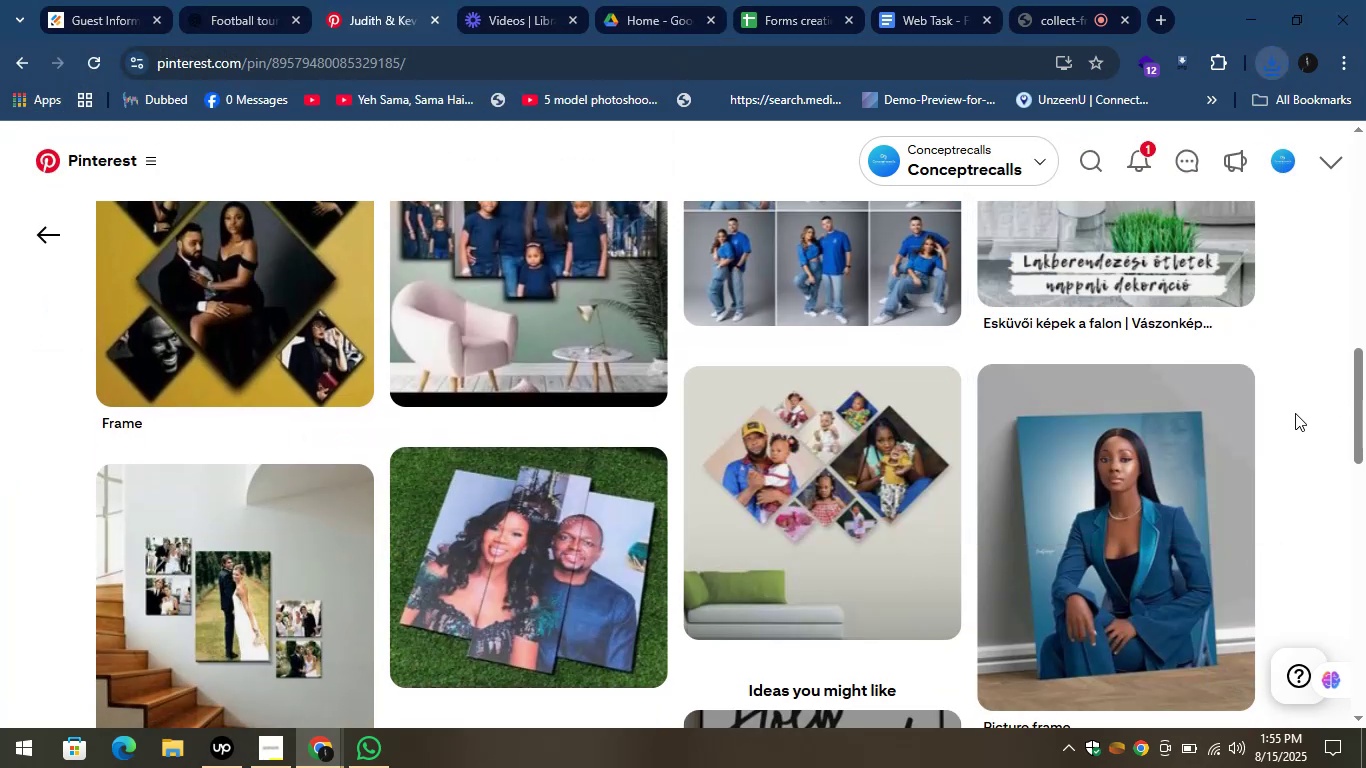 
scroll: coordinate [515, 478], scroll_direction: down, amount: 8.0
 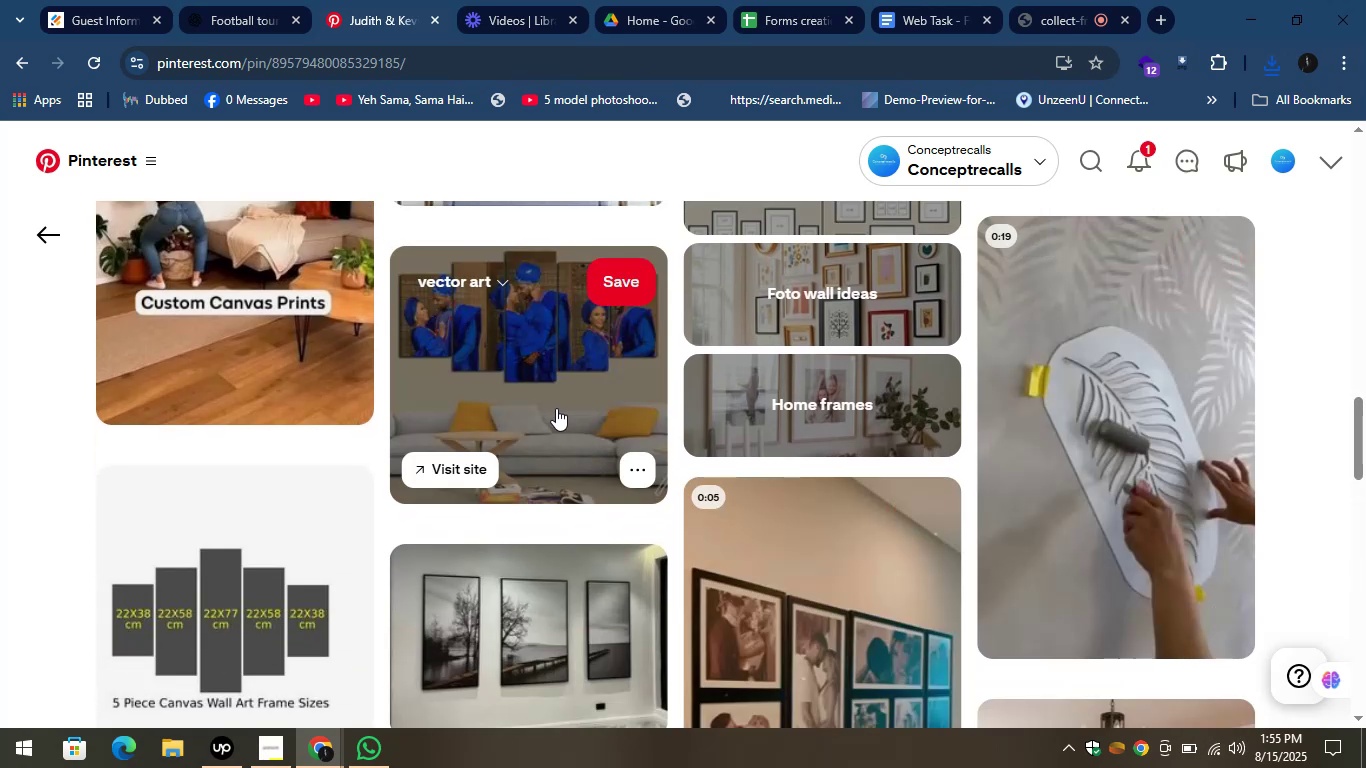 
scroll: coordinate [469, 433], scroll_direction: up, amount: 15.0
 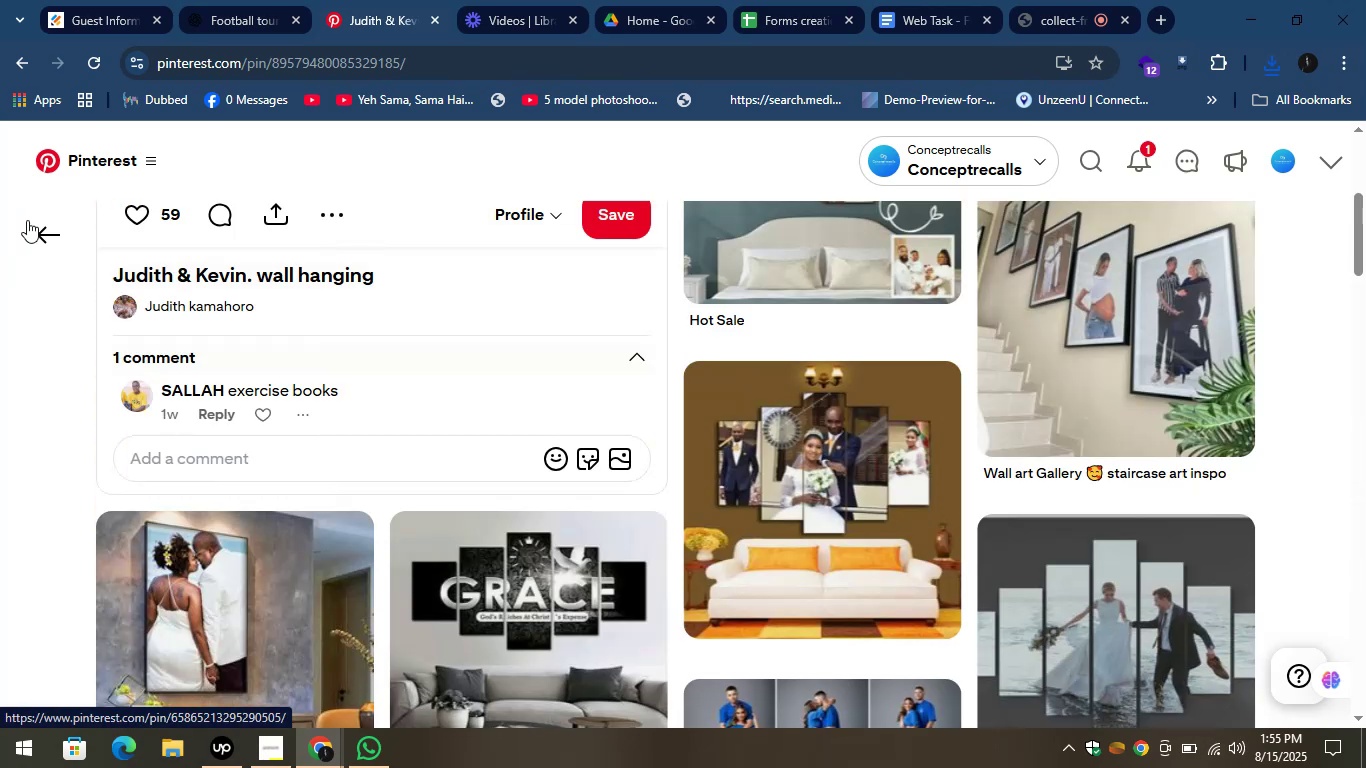 
left_click([34, 228])
 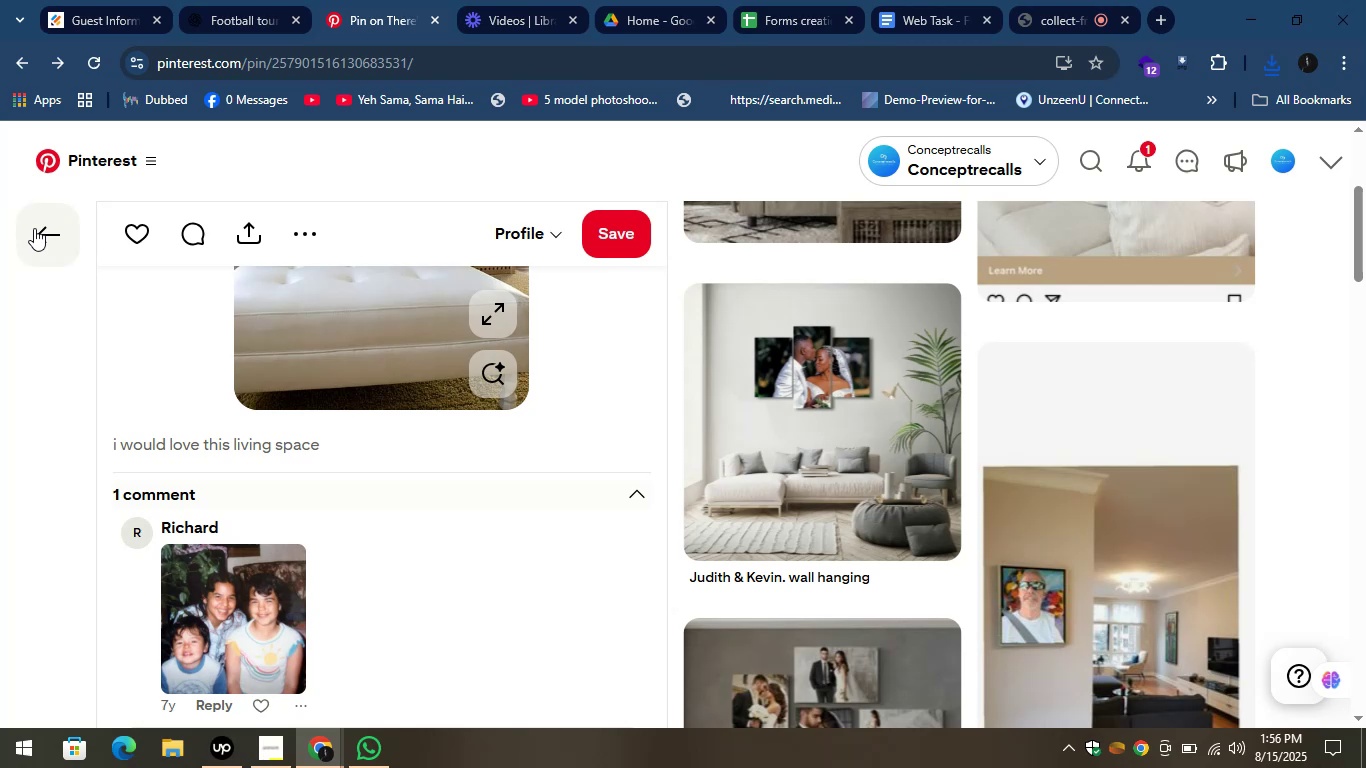 
wait(22.33)
 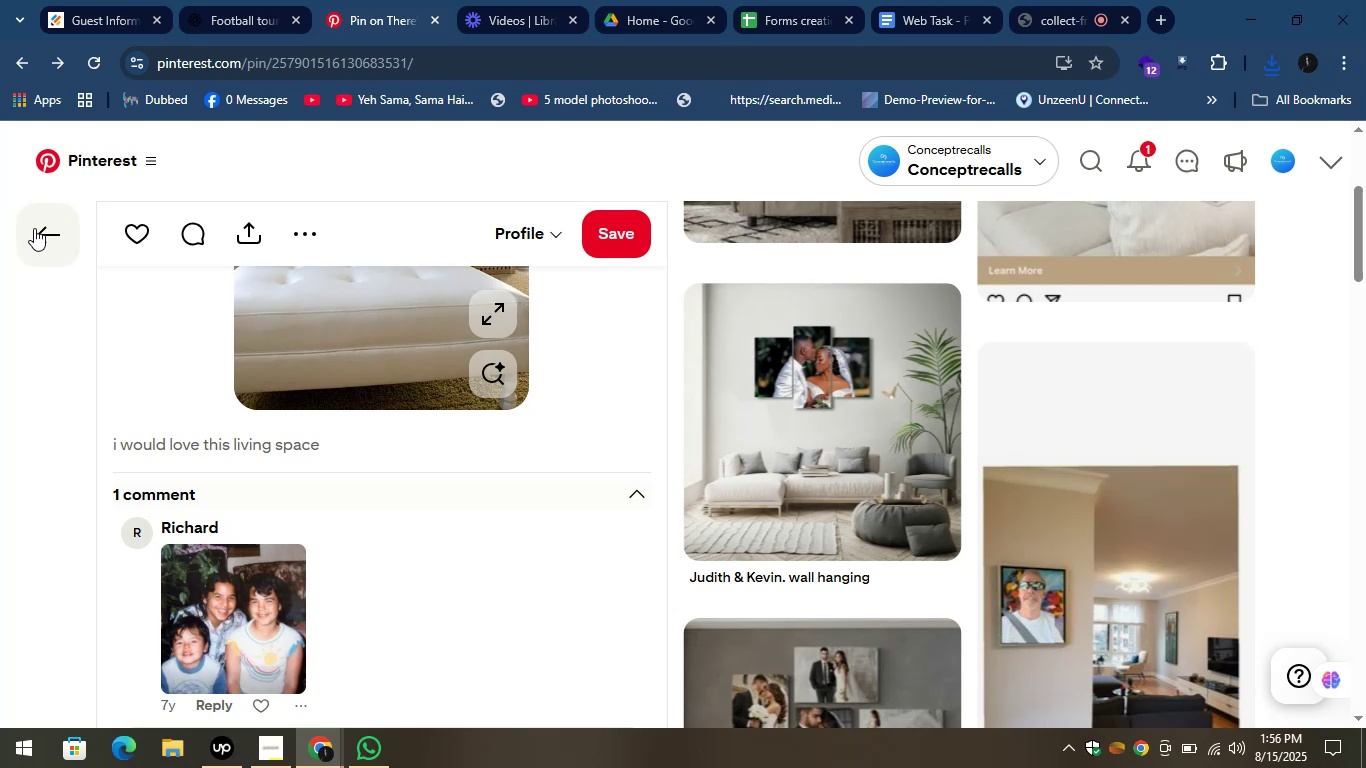 
scroll: coordinate [242, 431], scroll_direction: down, amount: 18.0
 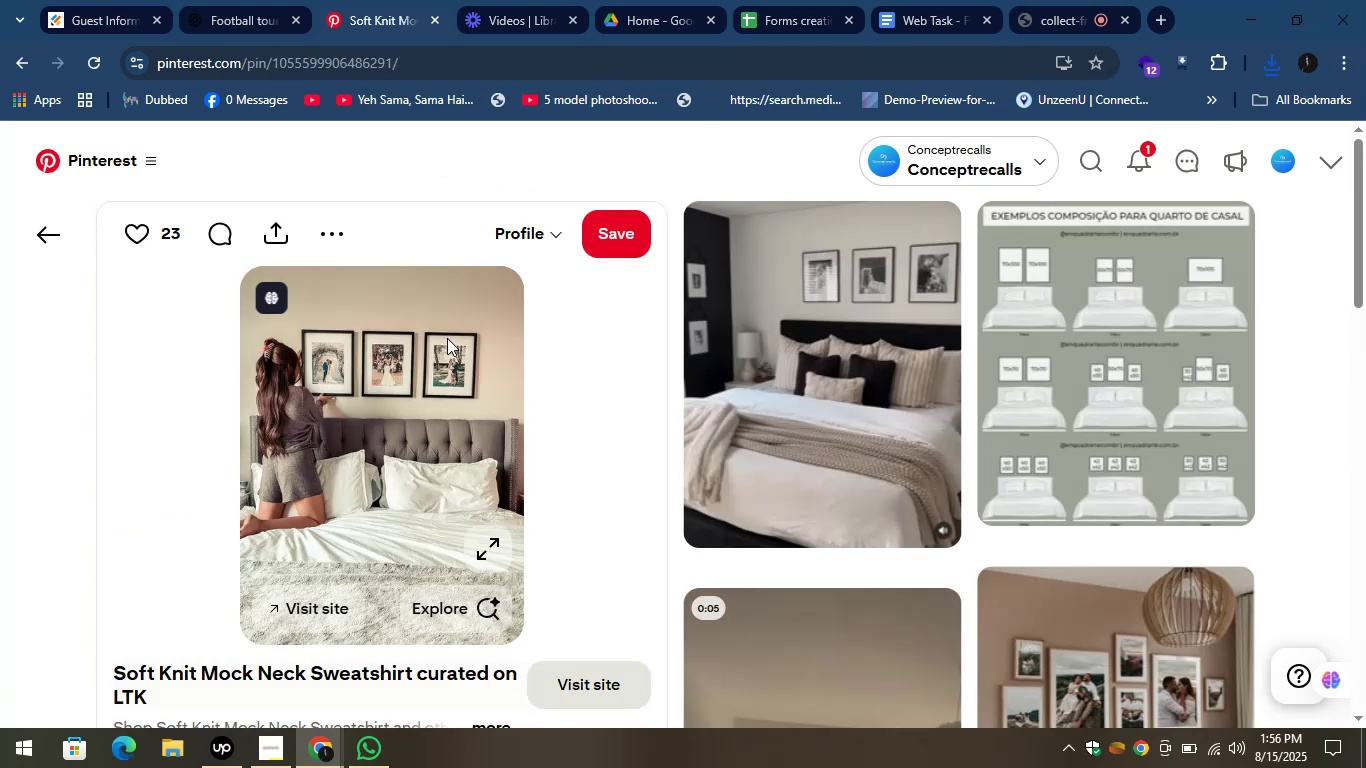 
wait(7.81)
 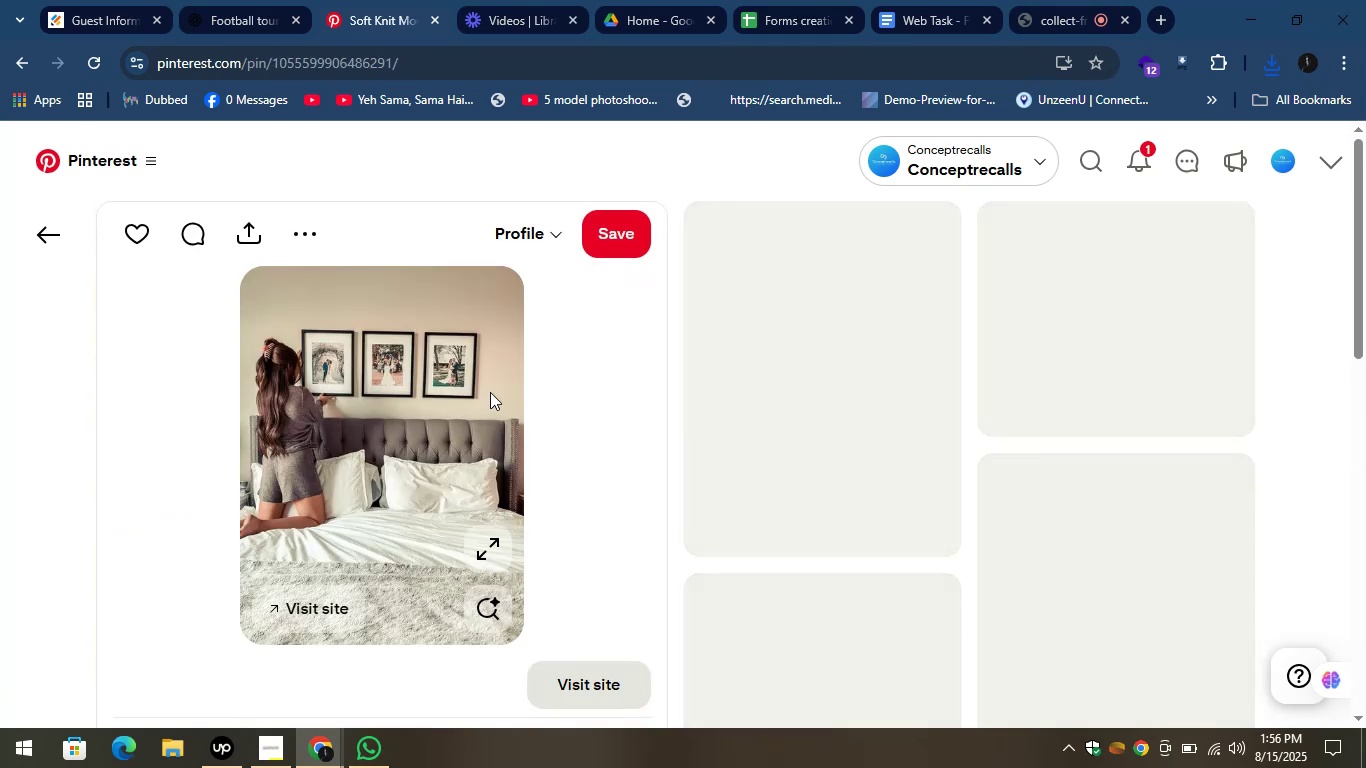 
left_click([511, 452])
 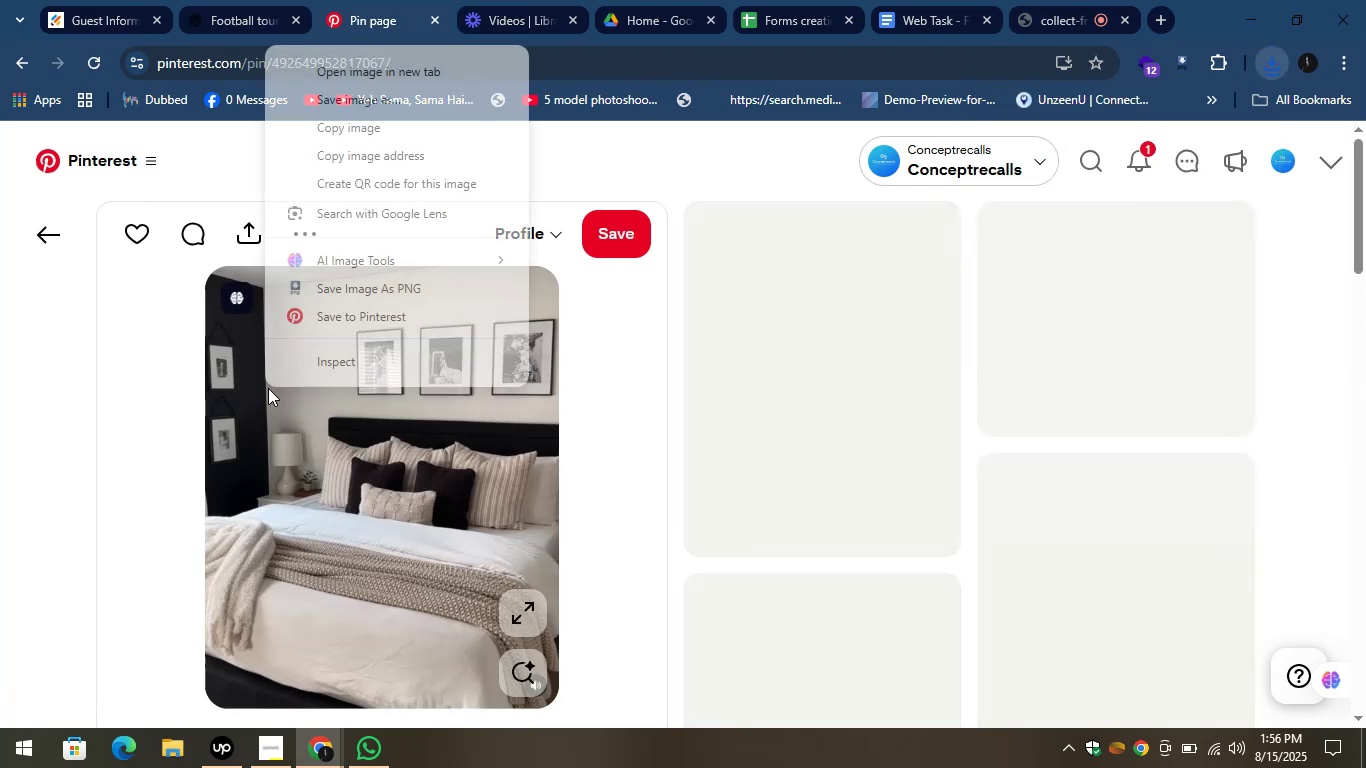 
left_click([344, 287])
 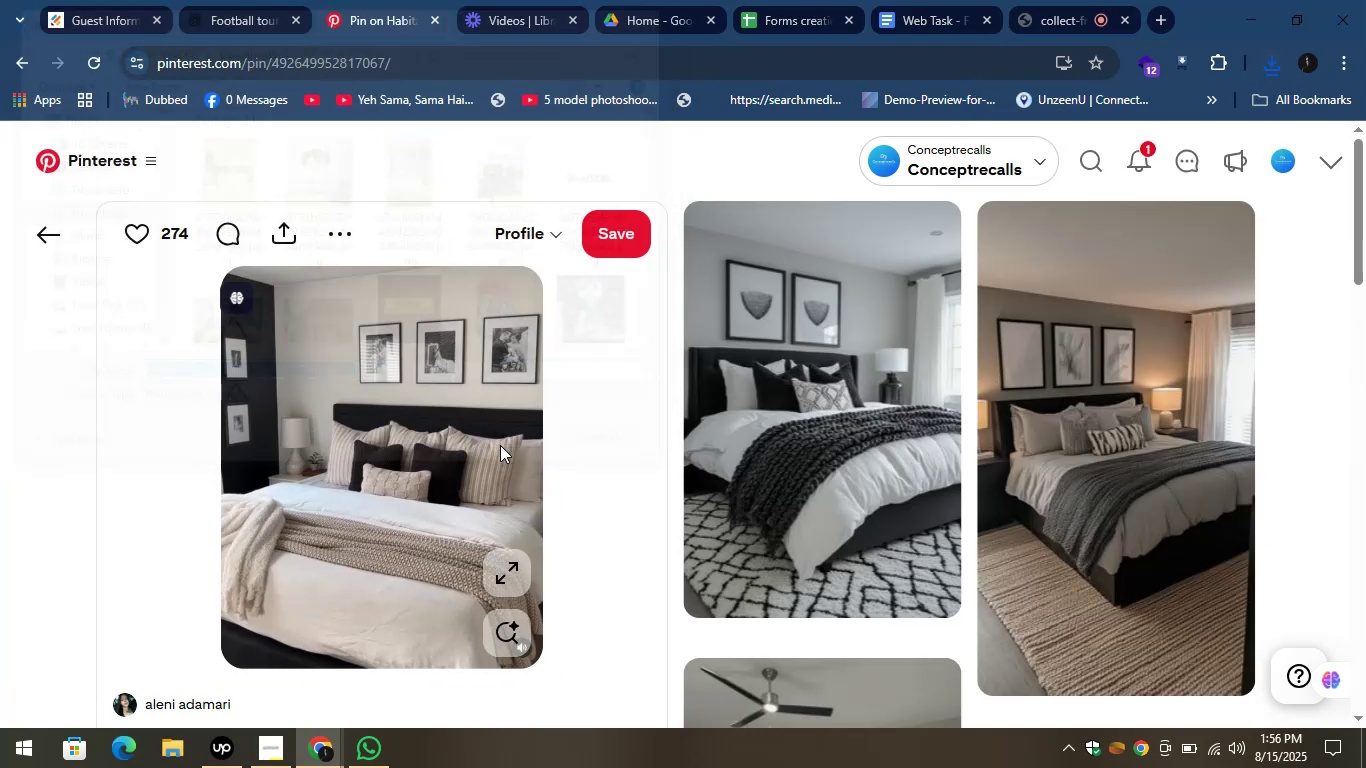 
wait(8.15)
 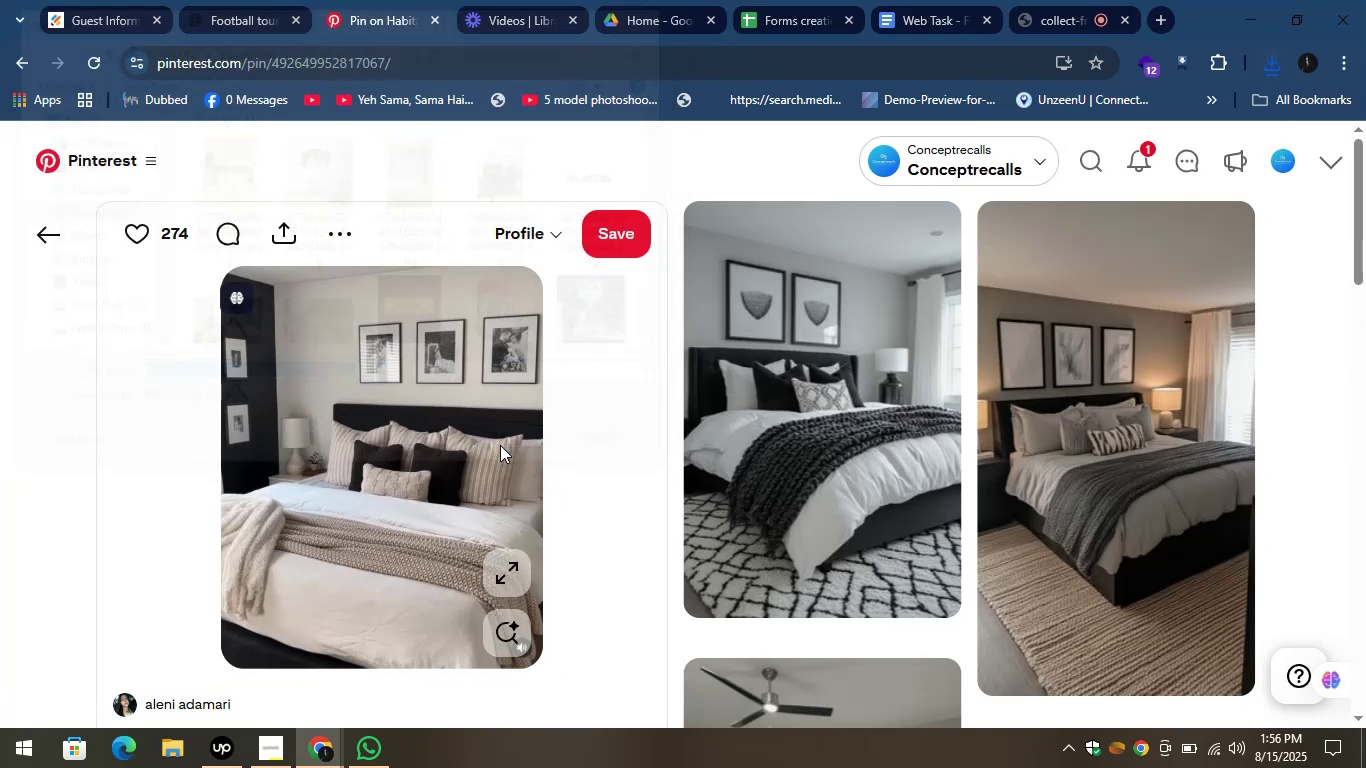 
scroll: coordinate [180, 565], scroll_direction: up, amount: 13.0
 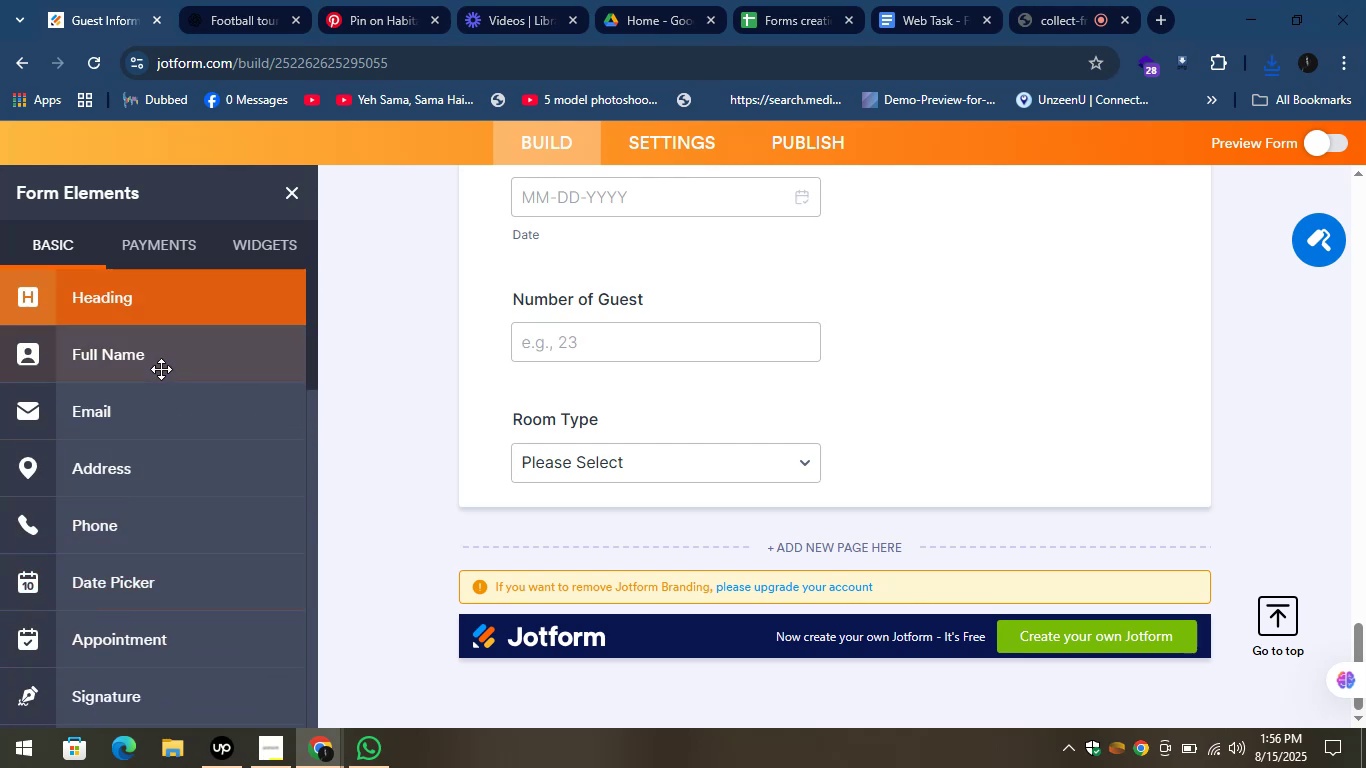 
scroll: coordinate [190, 502], scroll_direction: down, amount: 8.0
 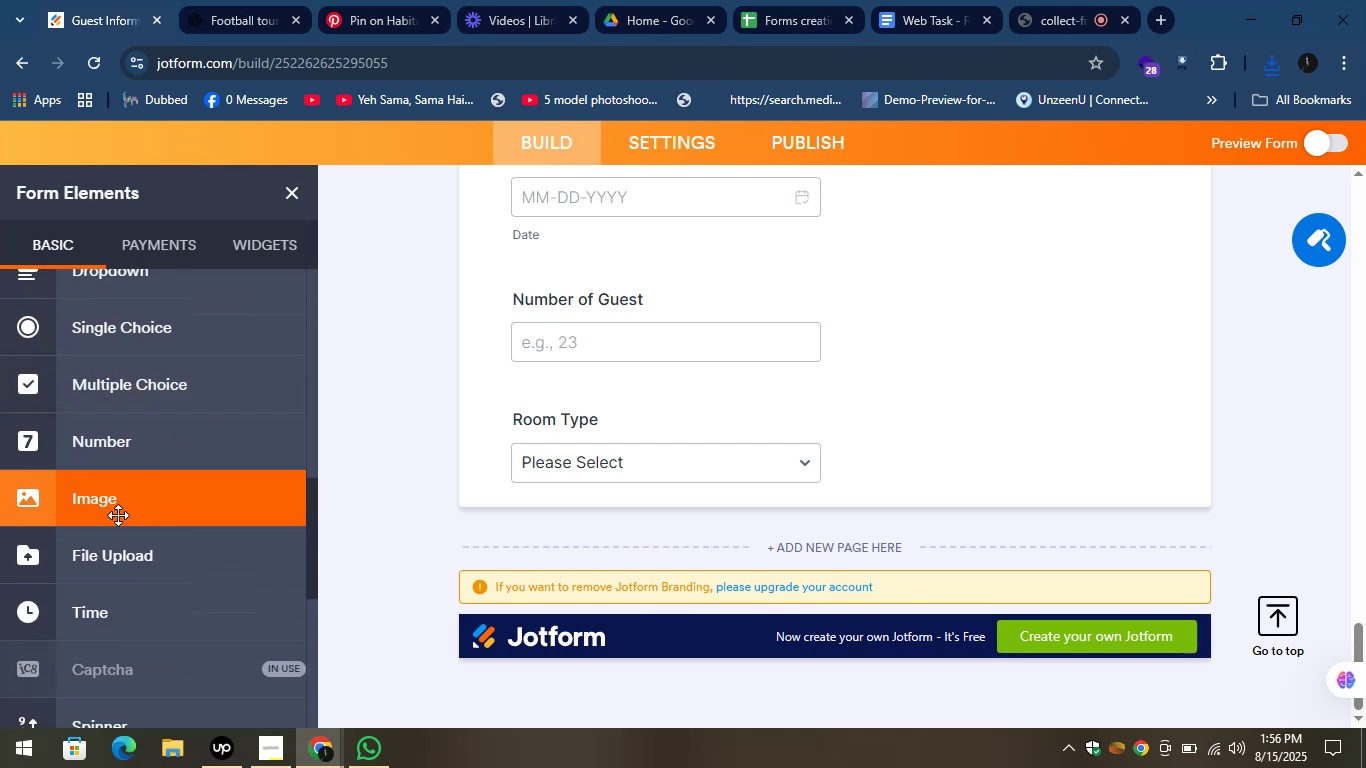 
left_click_drag(start_coordinate=[101, 504], to_coordinate=[608, 527])
 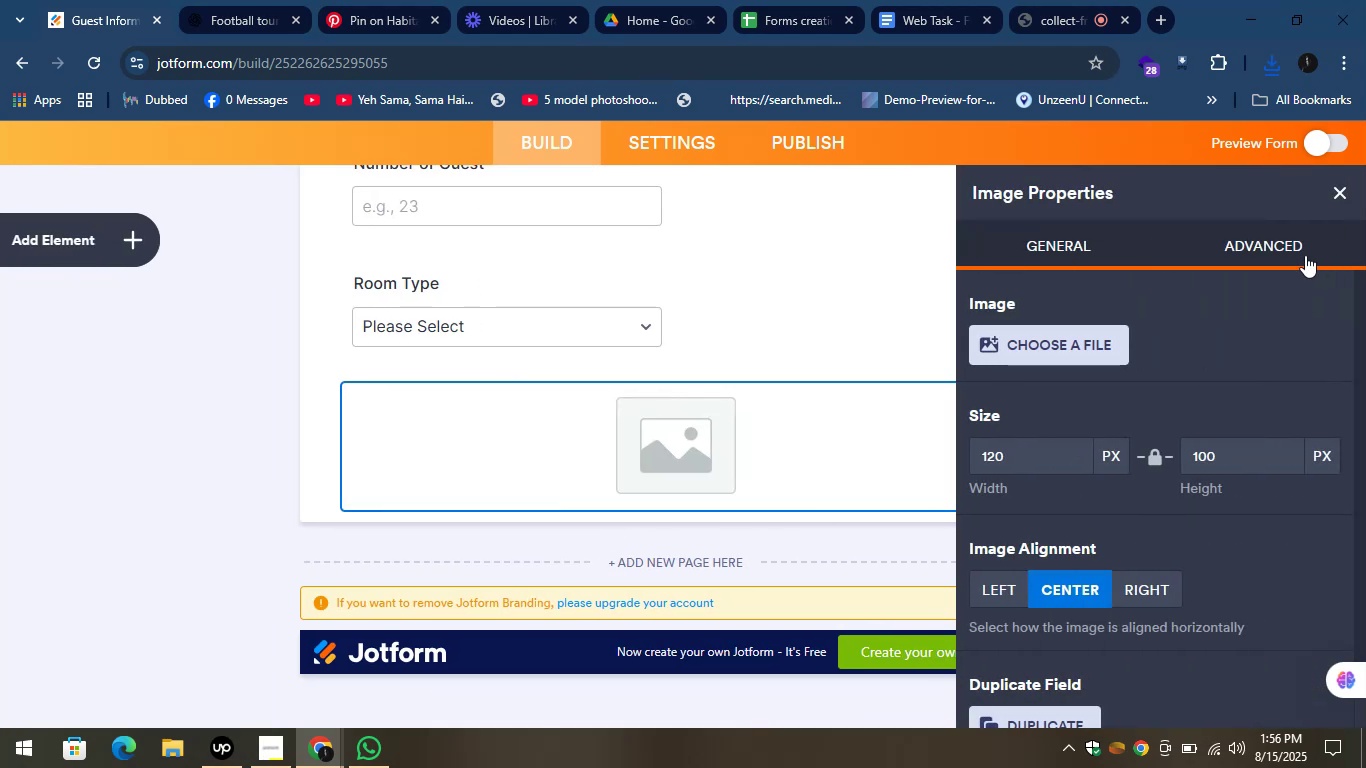 
scroll: coordinate [1132, 430], scroll_direction: down, amount: 12.0
 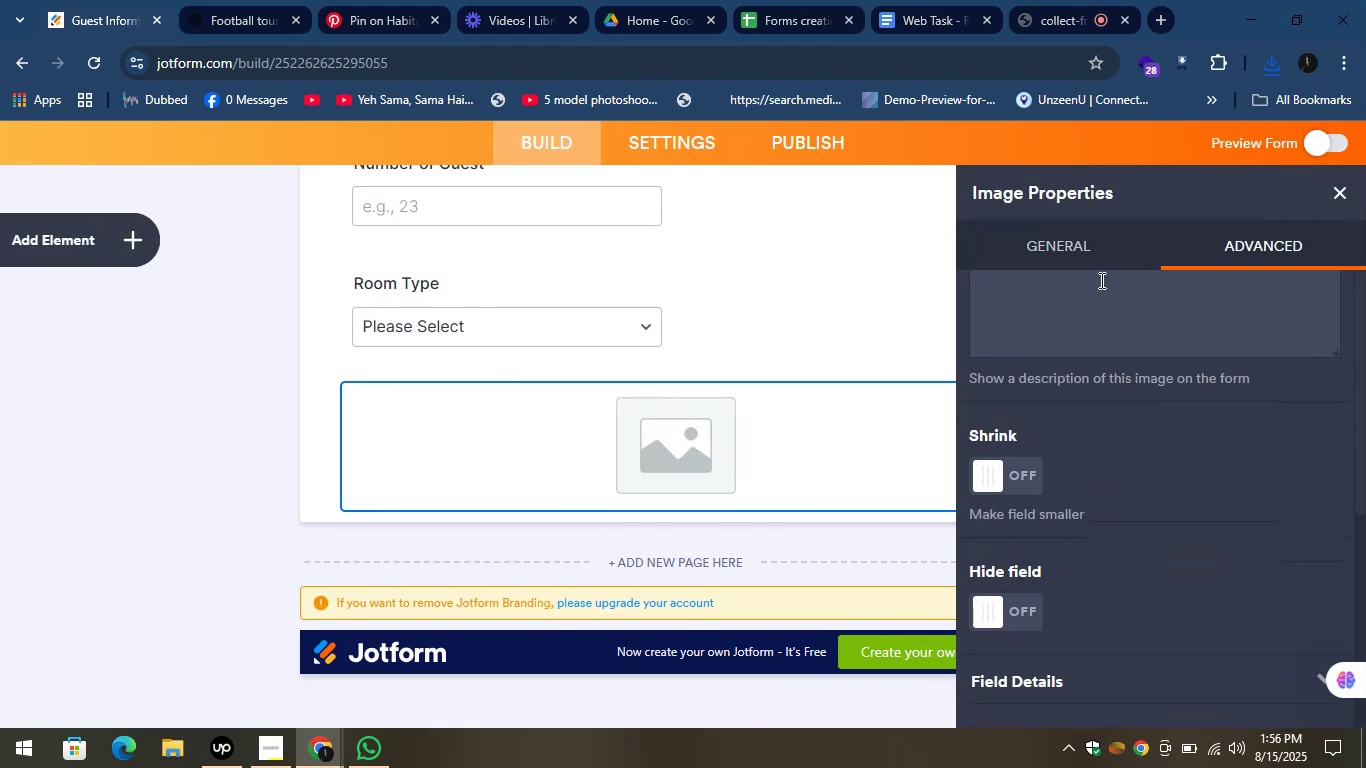 
left_click([1073, 251])
 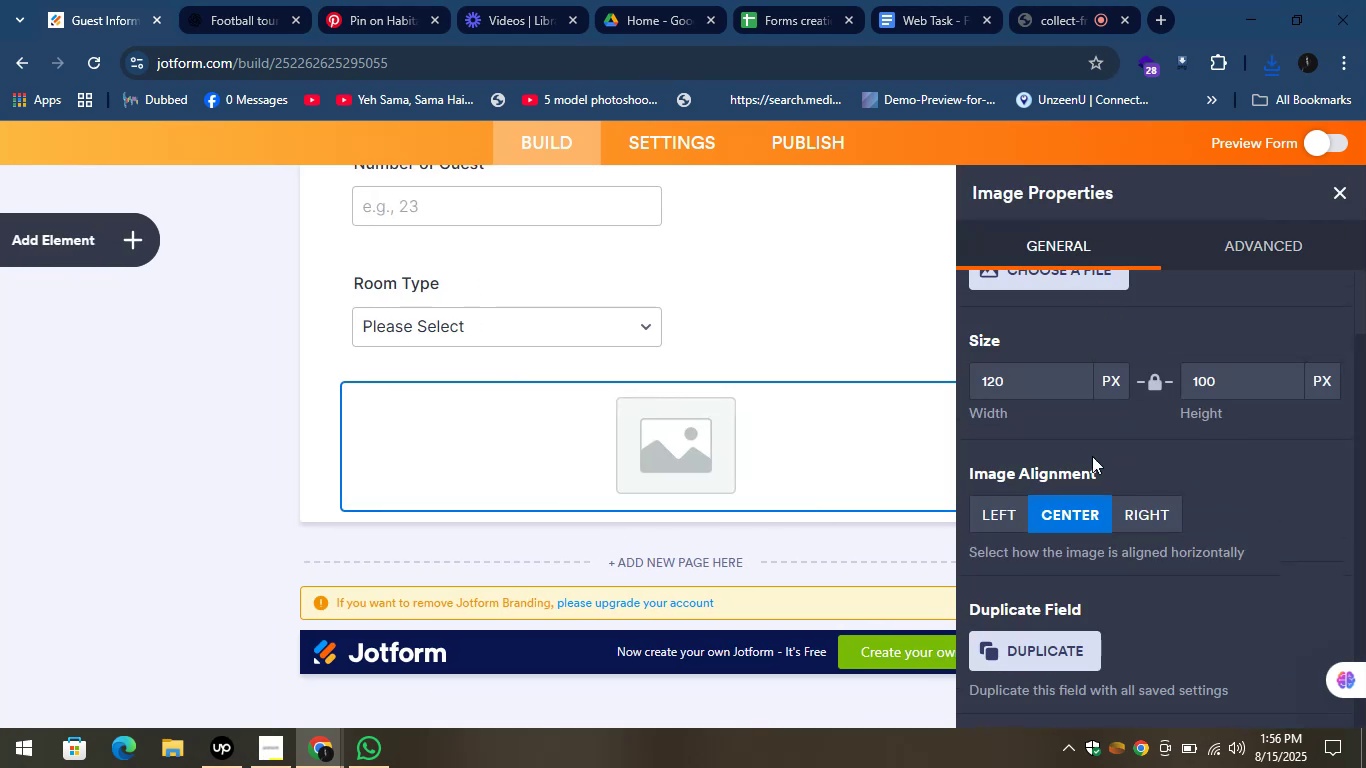 
scroll: coordinate [1037, 633], scroll_direction: down, amount: 11.0
 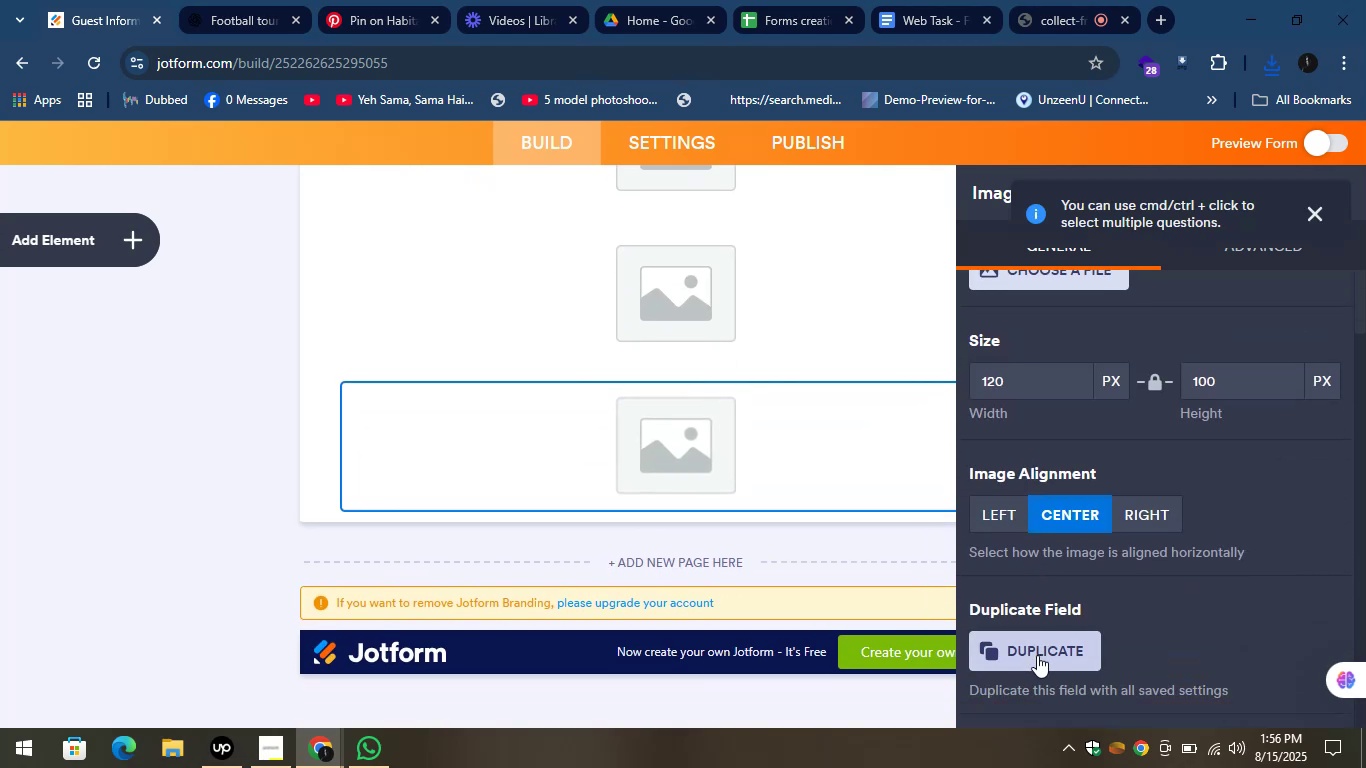 
left_click([1031, 648])
 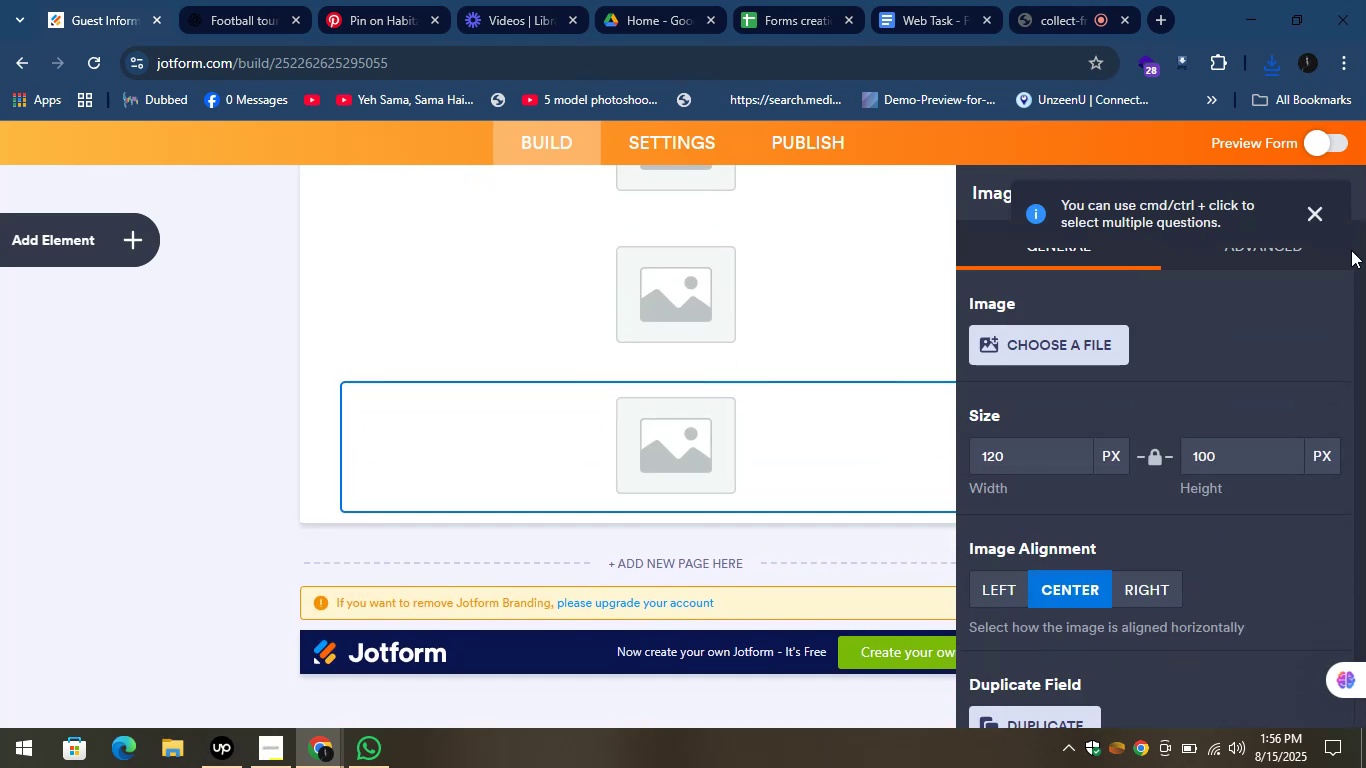 
left_click([1308, 194])
 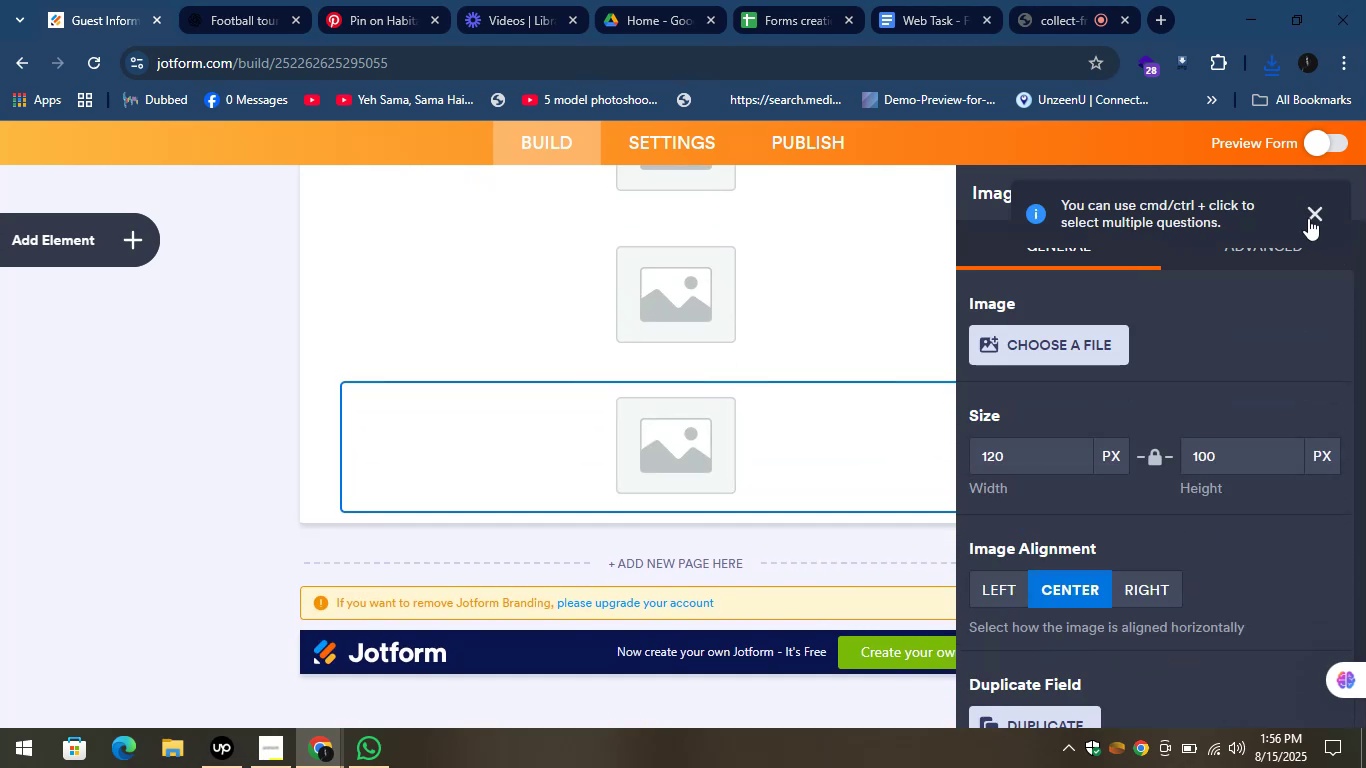 
left_click([1308, 218])
 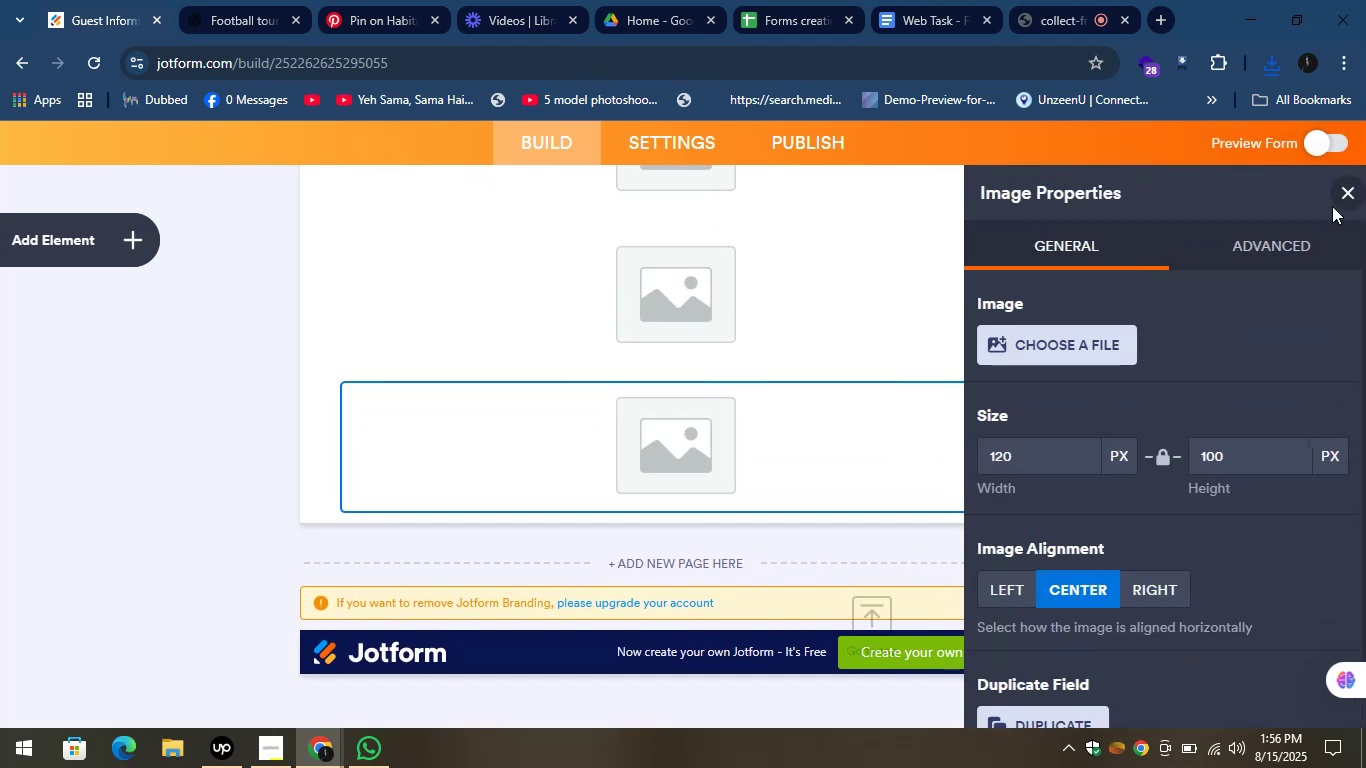 
scroll: coordinate [1191, 337], scroll_direction: up, amount: 7.0
 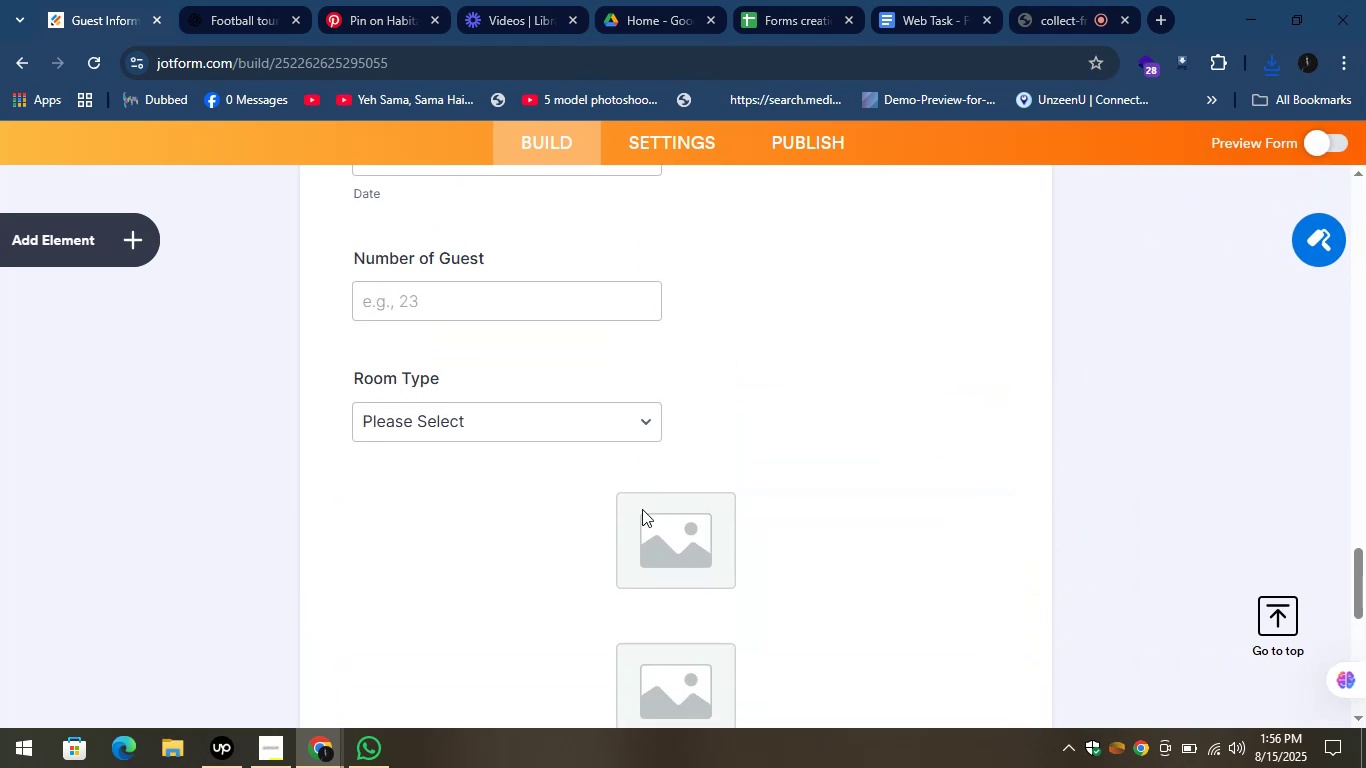 
left_click([636, 515])
 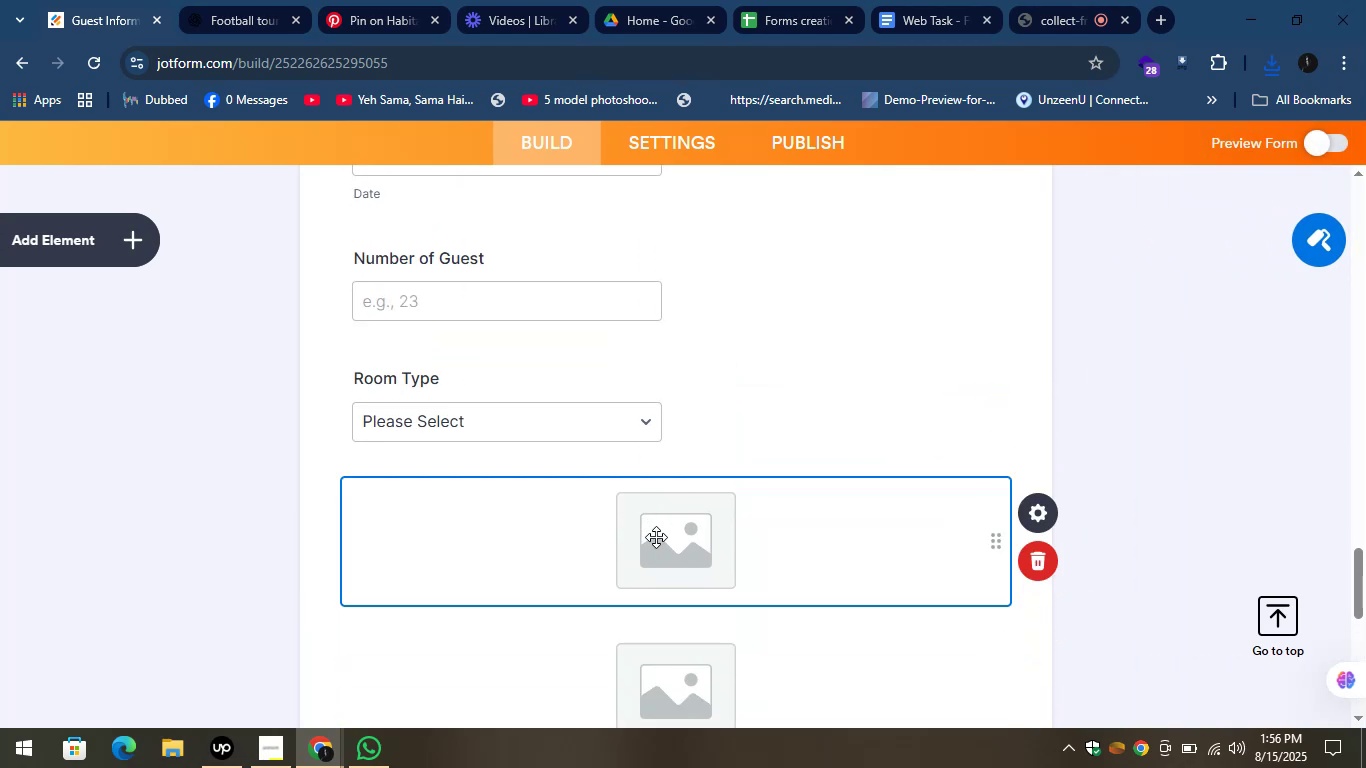 
left_click([656, 537])
 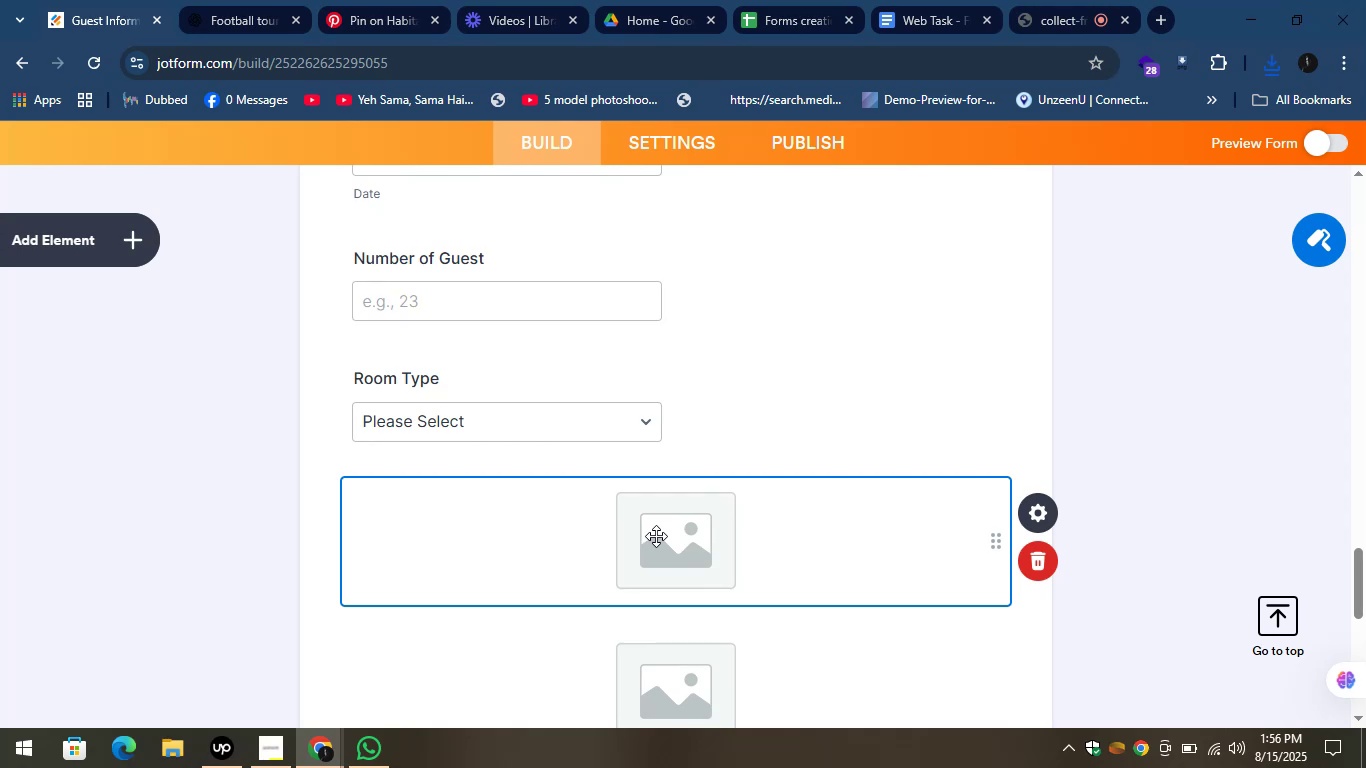 
double_click([656, 536])
 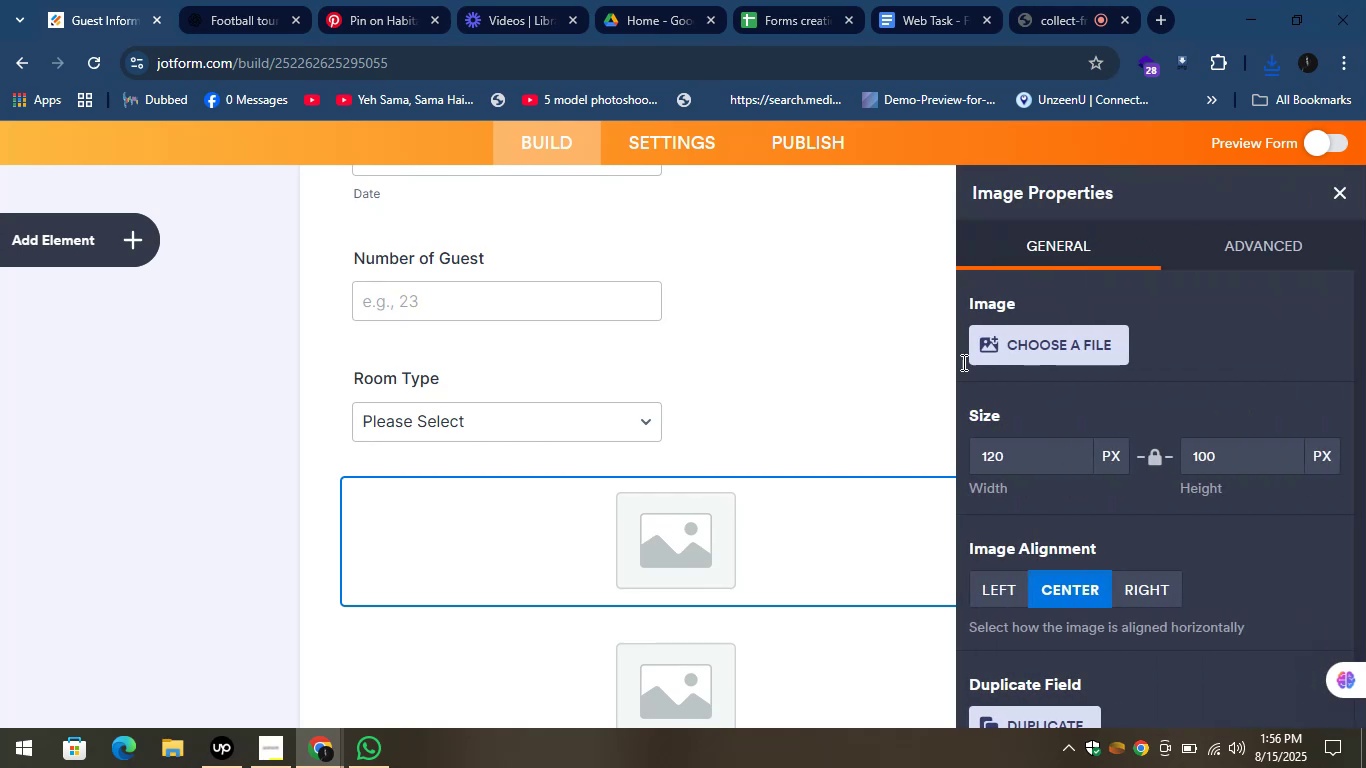 
mouse_move([1027, 348])
 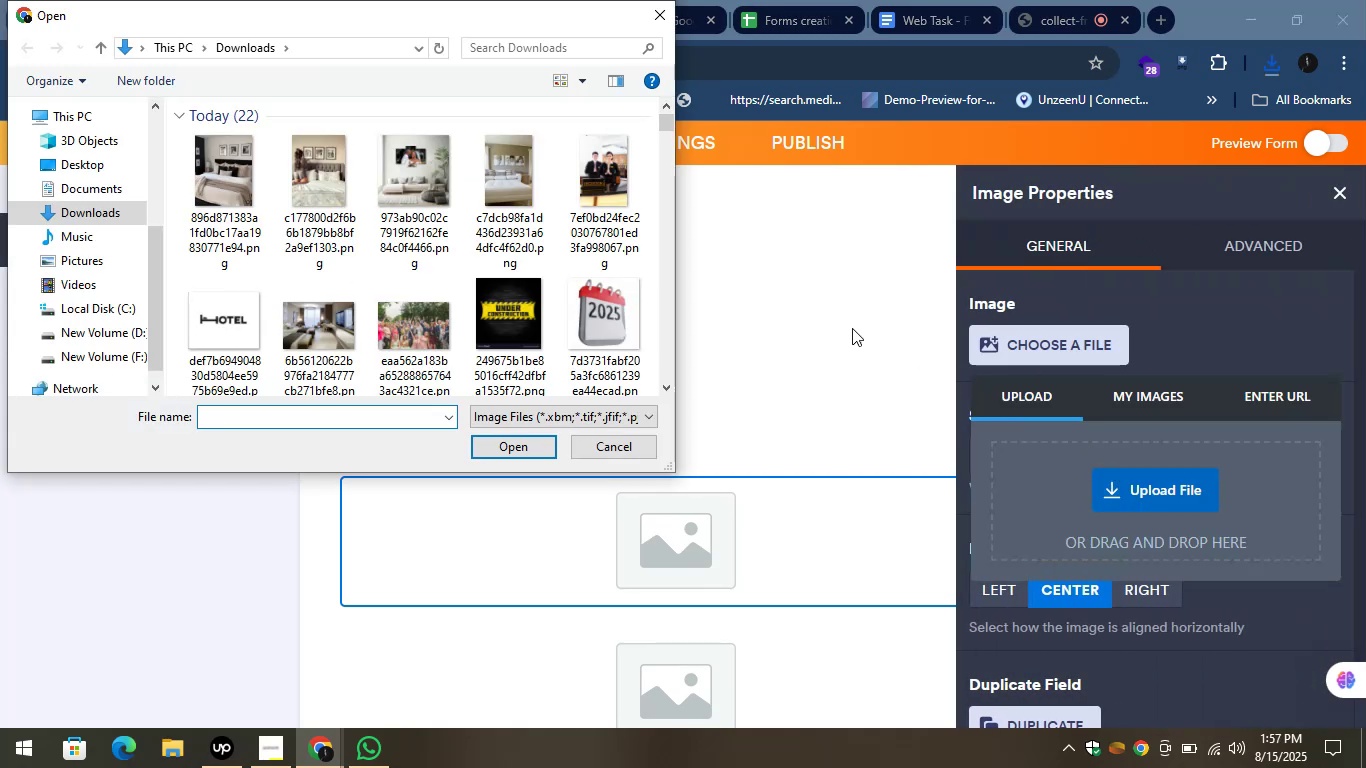 
left_click([210, 176])
 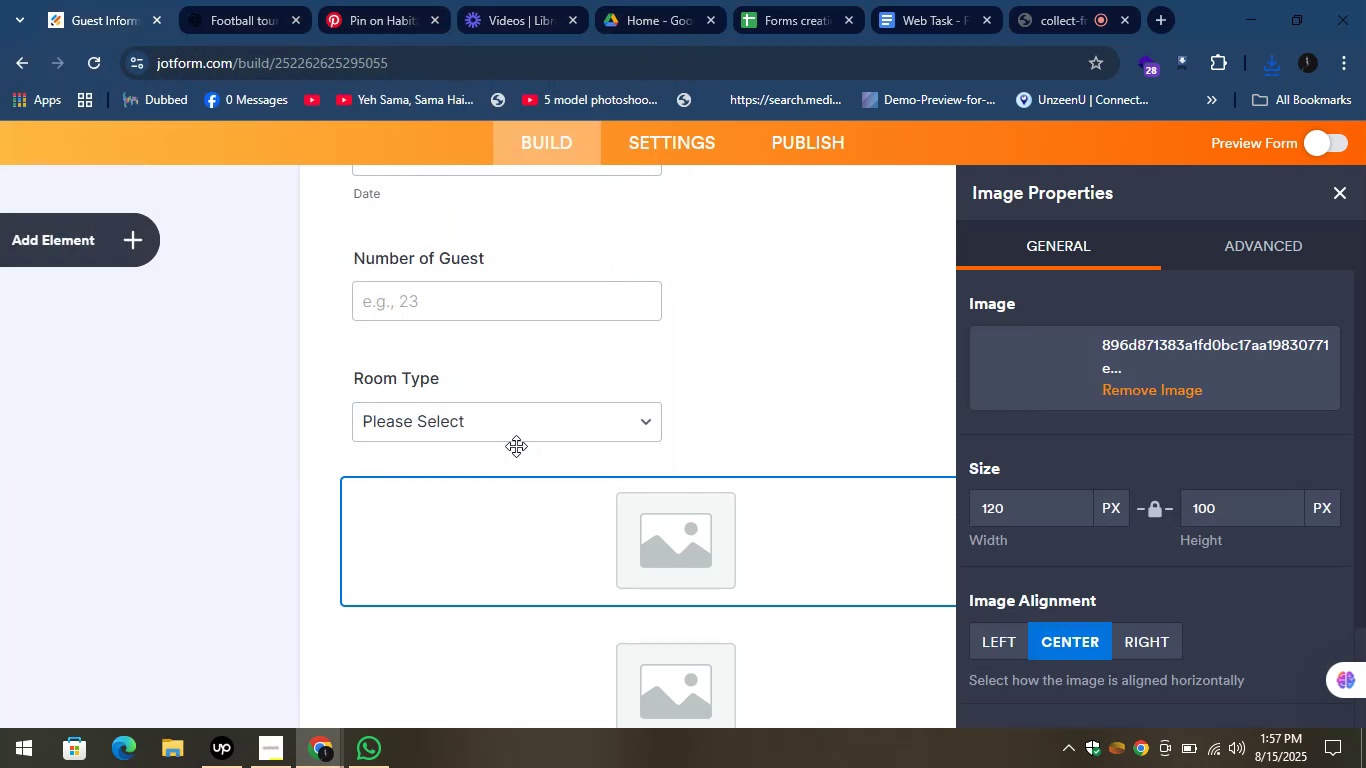 
wait(10.05)
 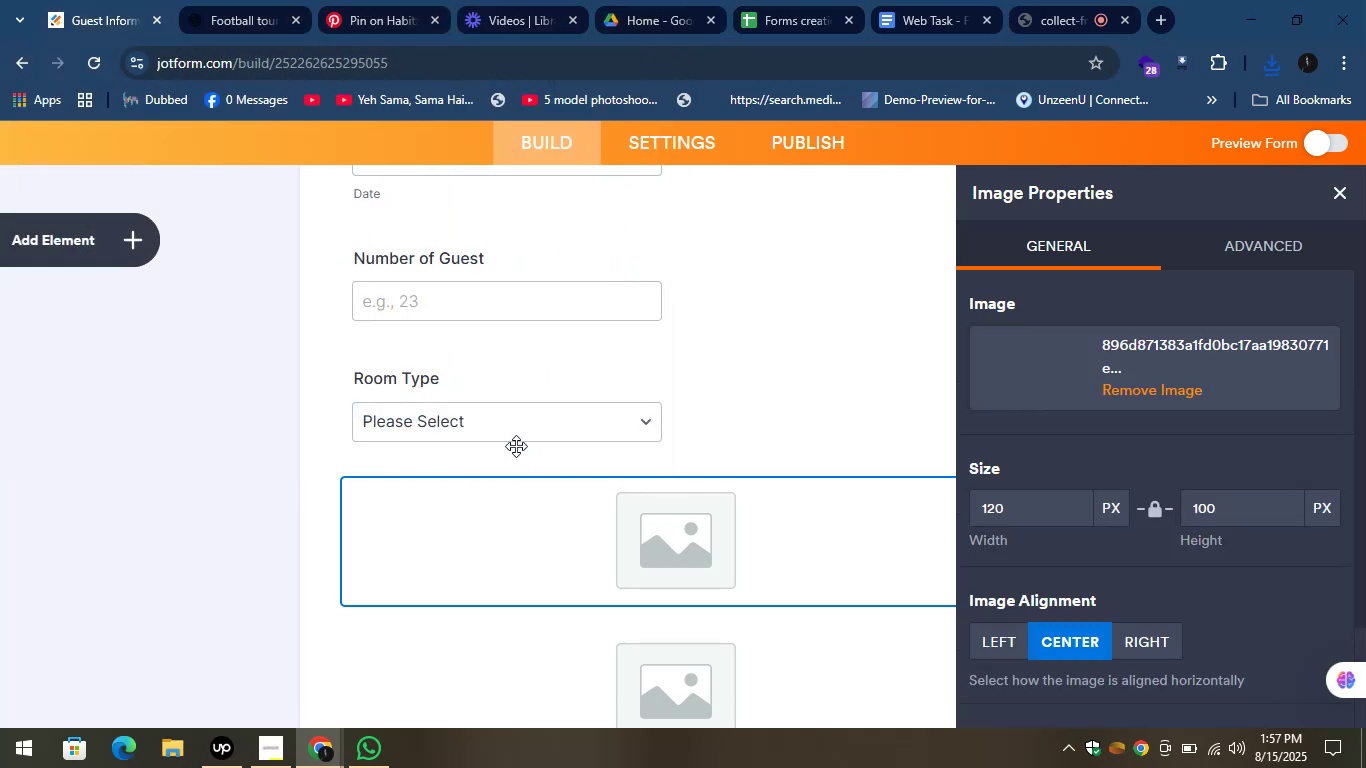 
scroll: coordinate [956, 364], scroll_direction: down, amount: 9.0
 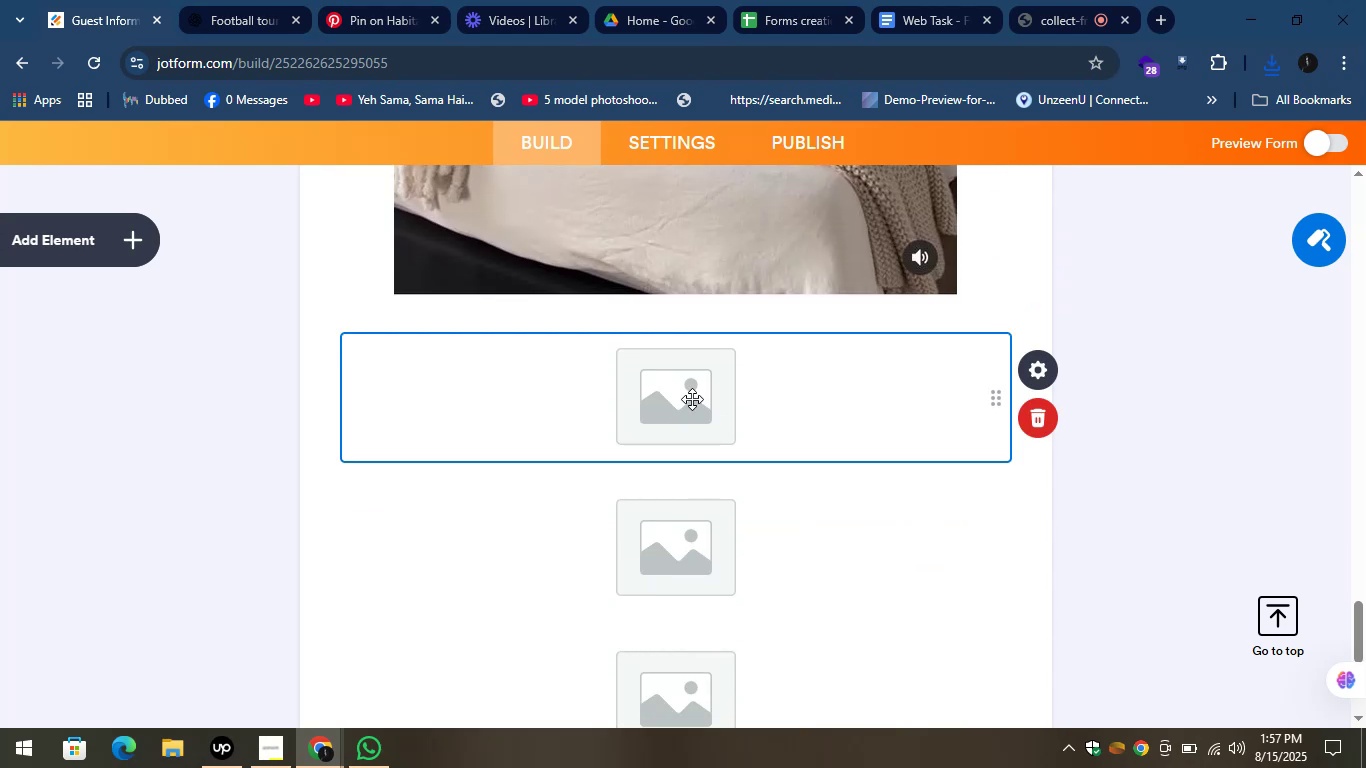 
double_click([692, 399])
 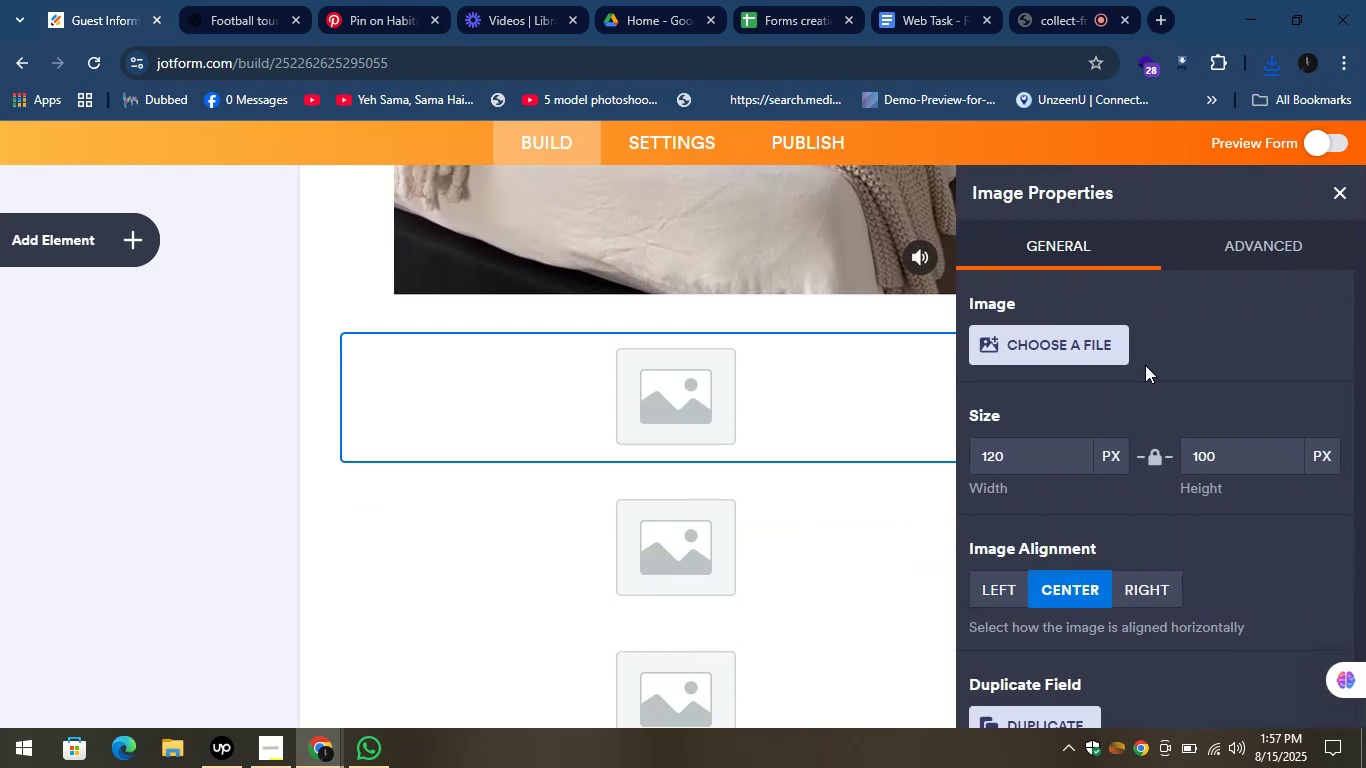 
left_click([1091, 351])
 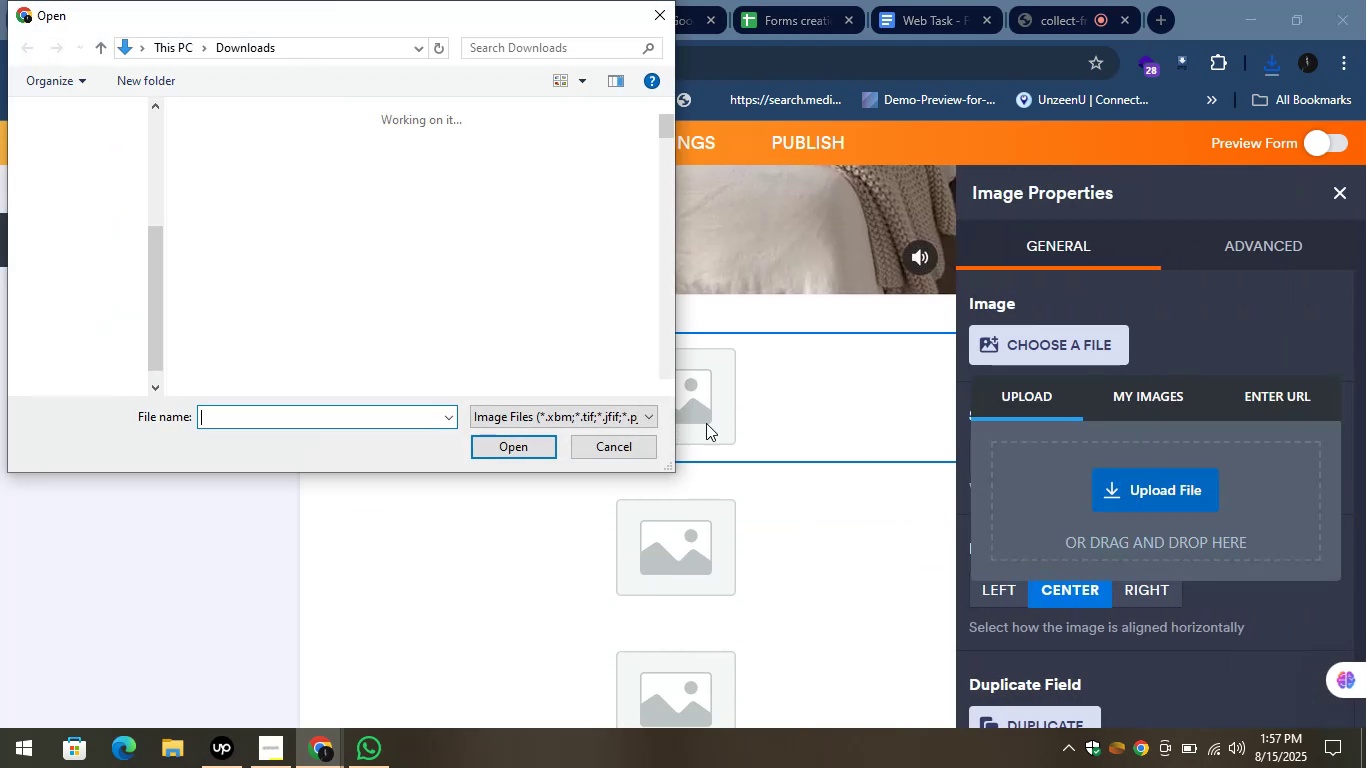 
left_click([325, 199])
 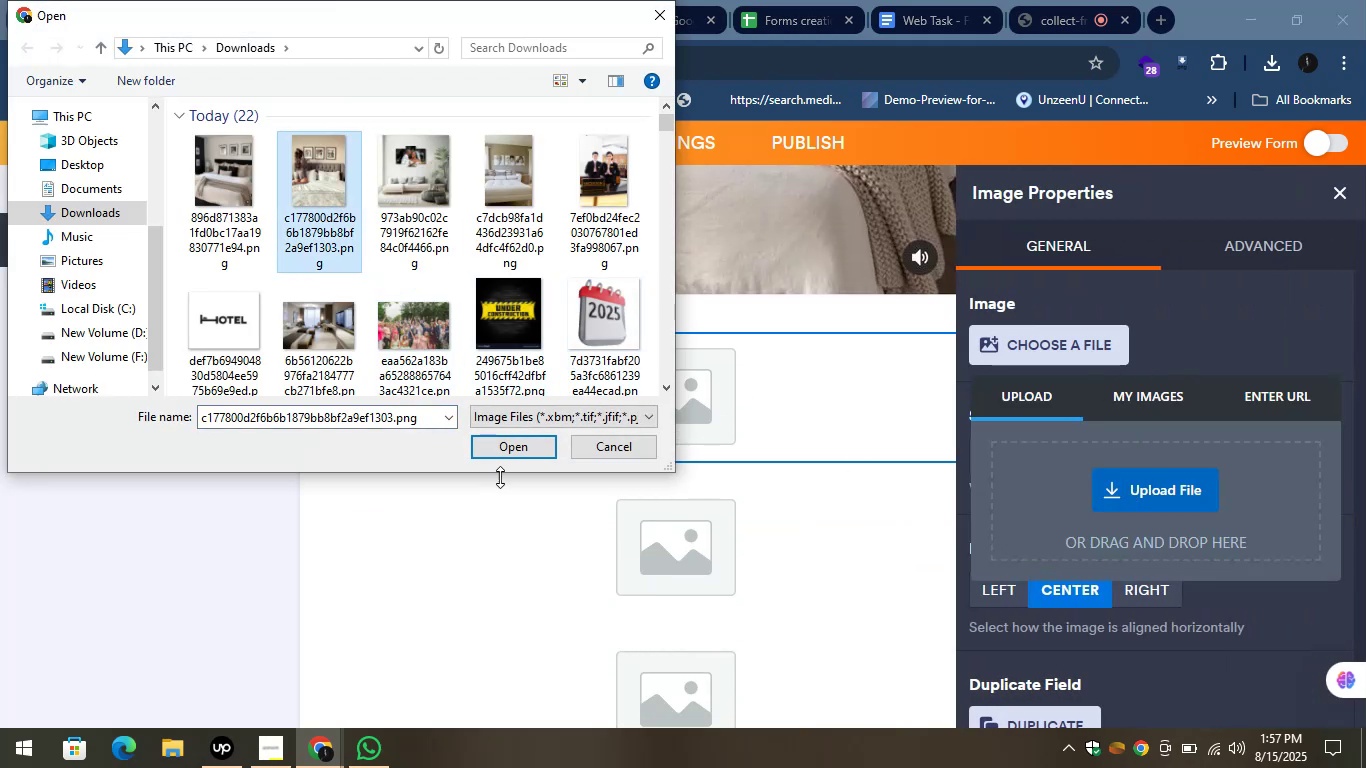 
left_click([503, 447])
 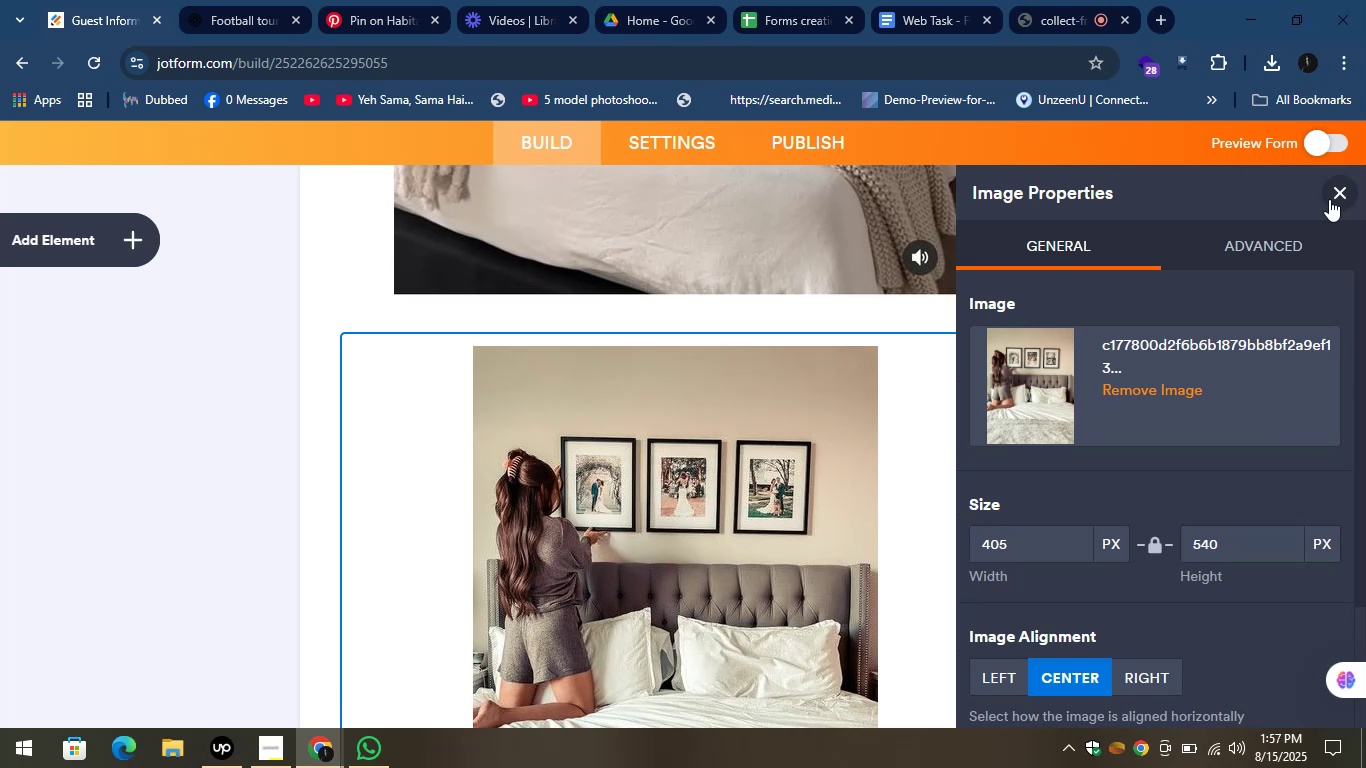 
wait(21.36)
 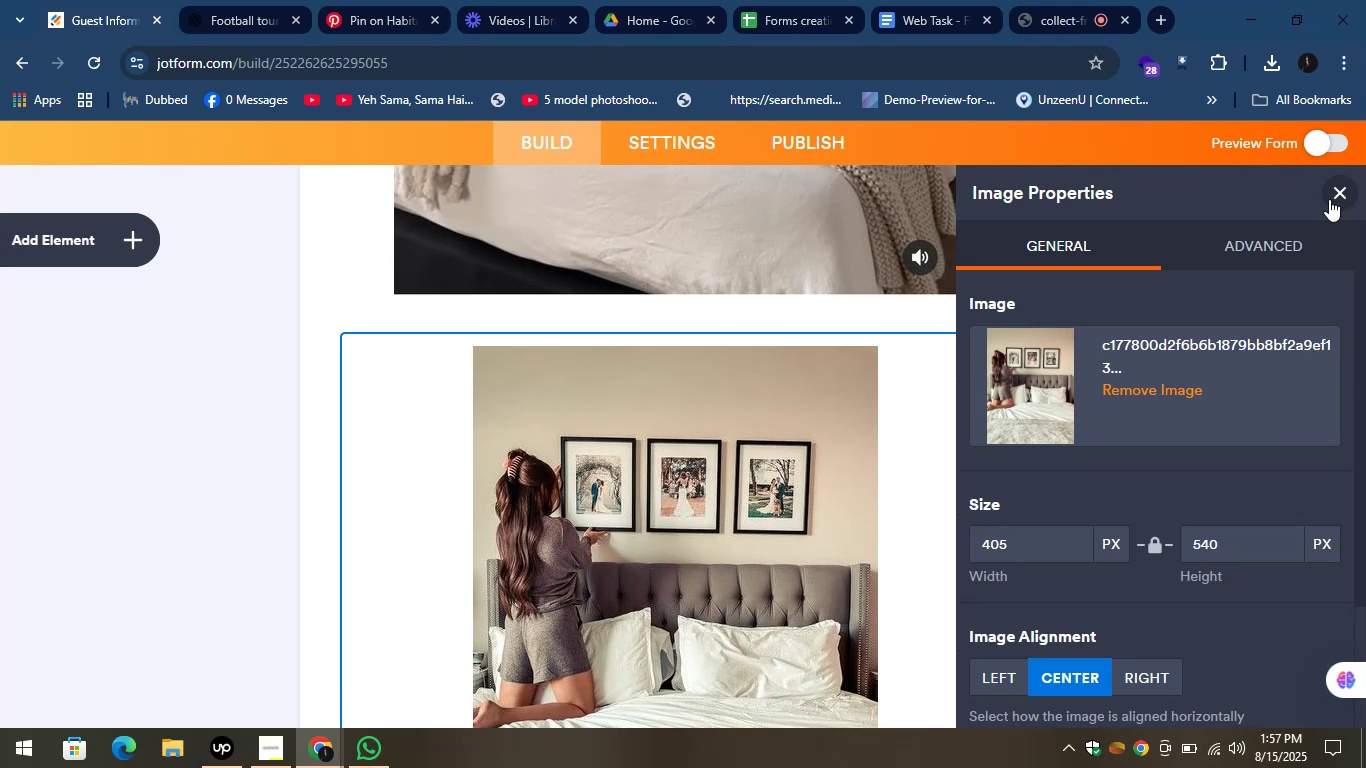 
left_click([1340, 195])
 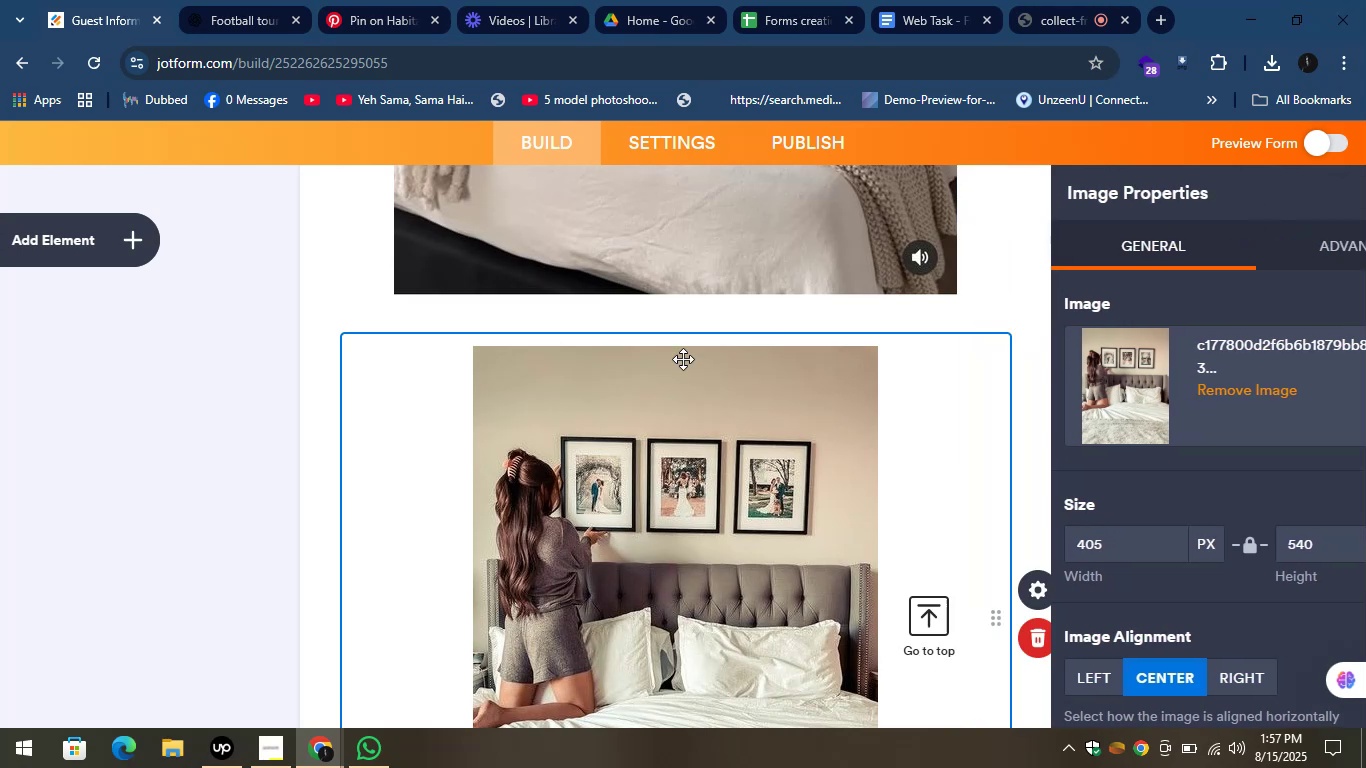 
scroll: coordinate [733, 430], scroll_direction: down, amount: 6.0
 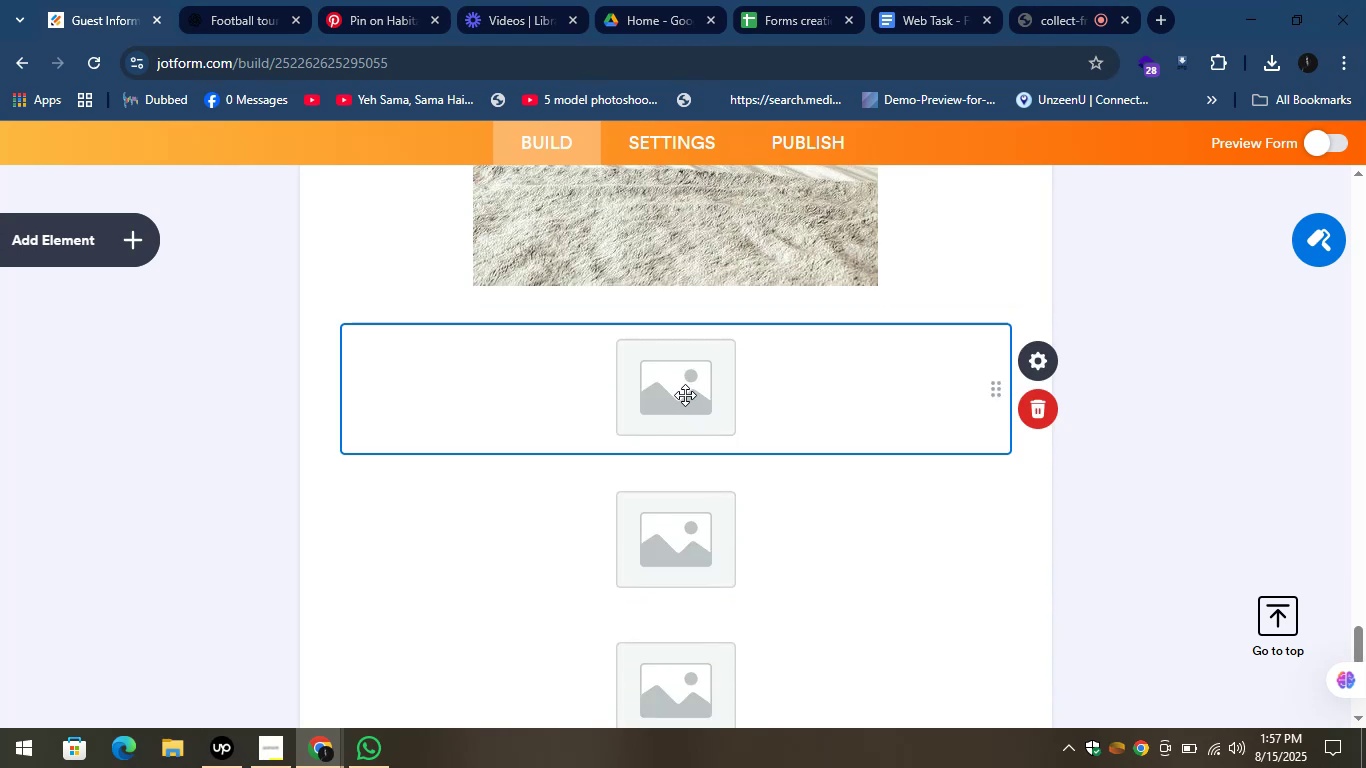 
left_click([686, 398])
 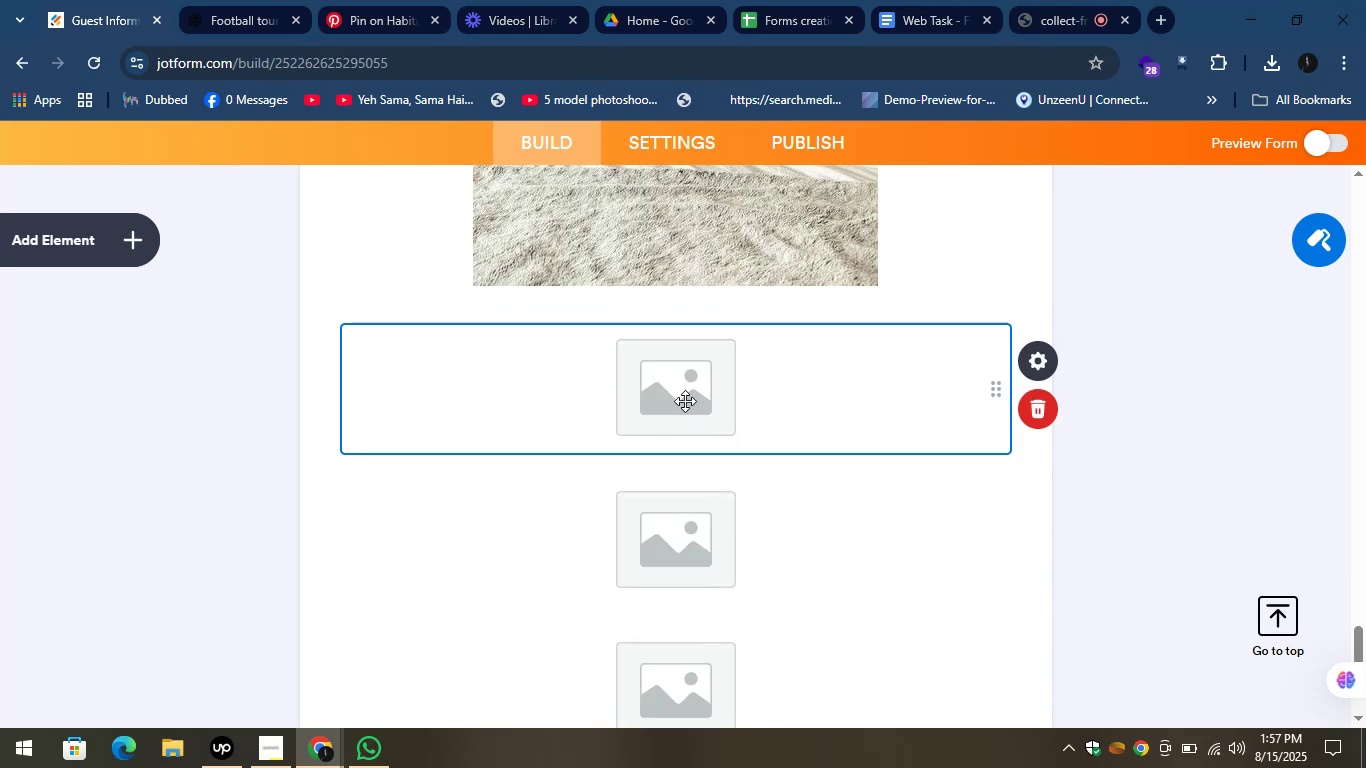 
left_click([685, 401])
 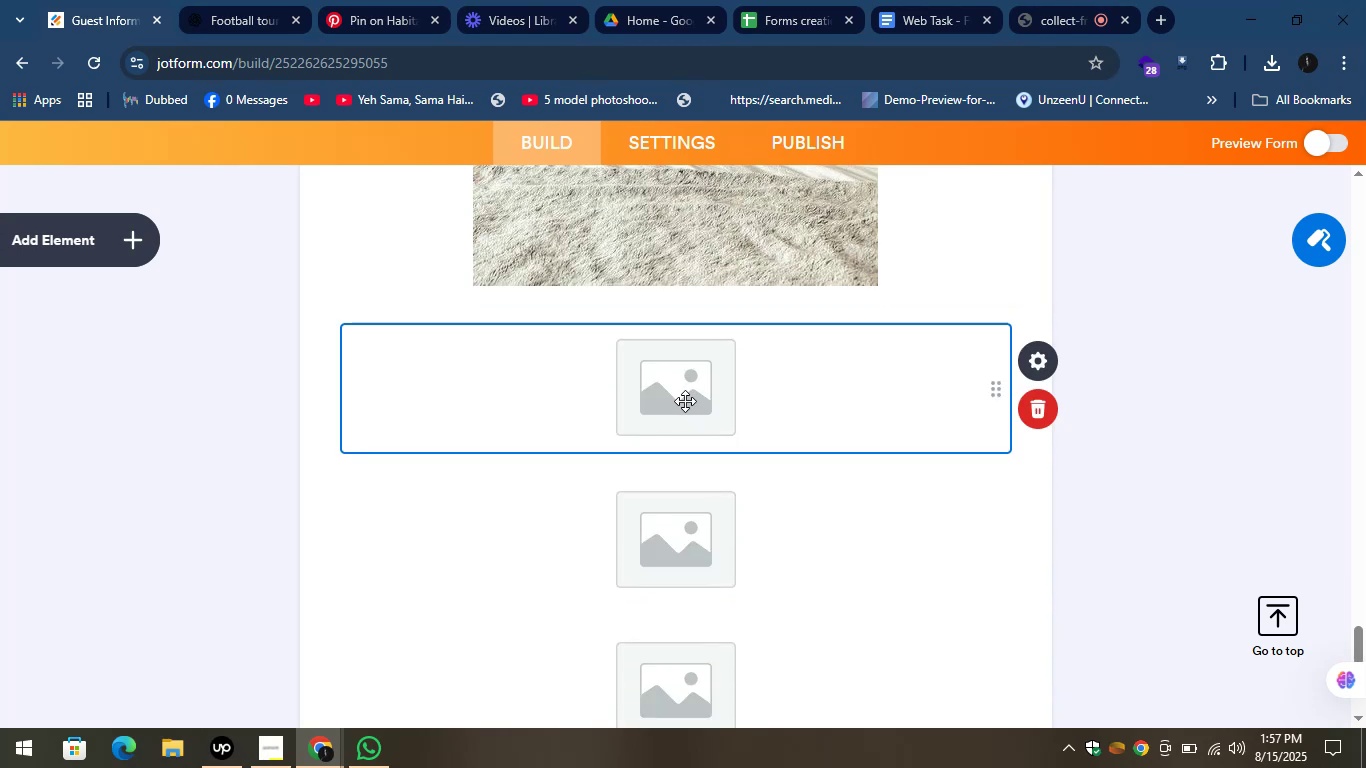 
left_click_drag(start_coordinate=[685, 401], to_coordinate=[692, 406])
 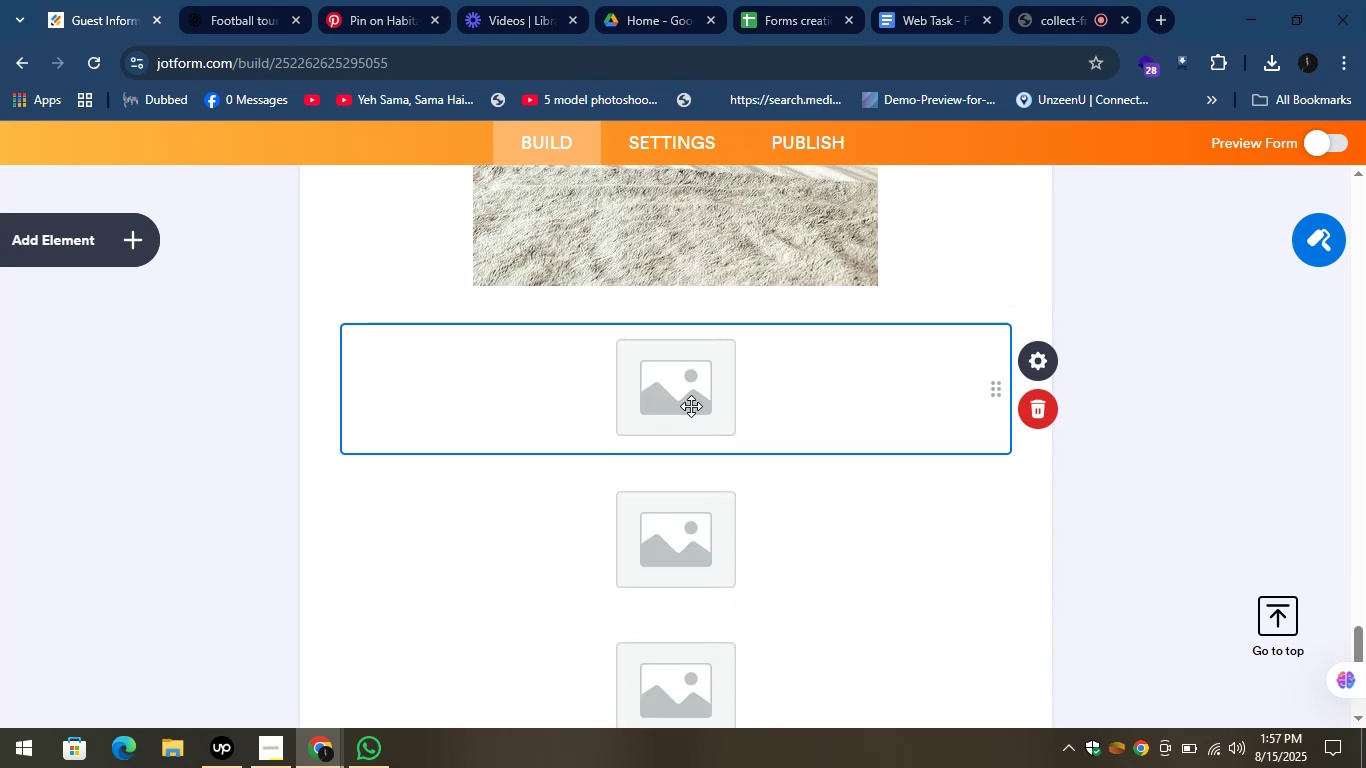 
double_click([690, 406])
 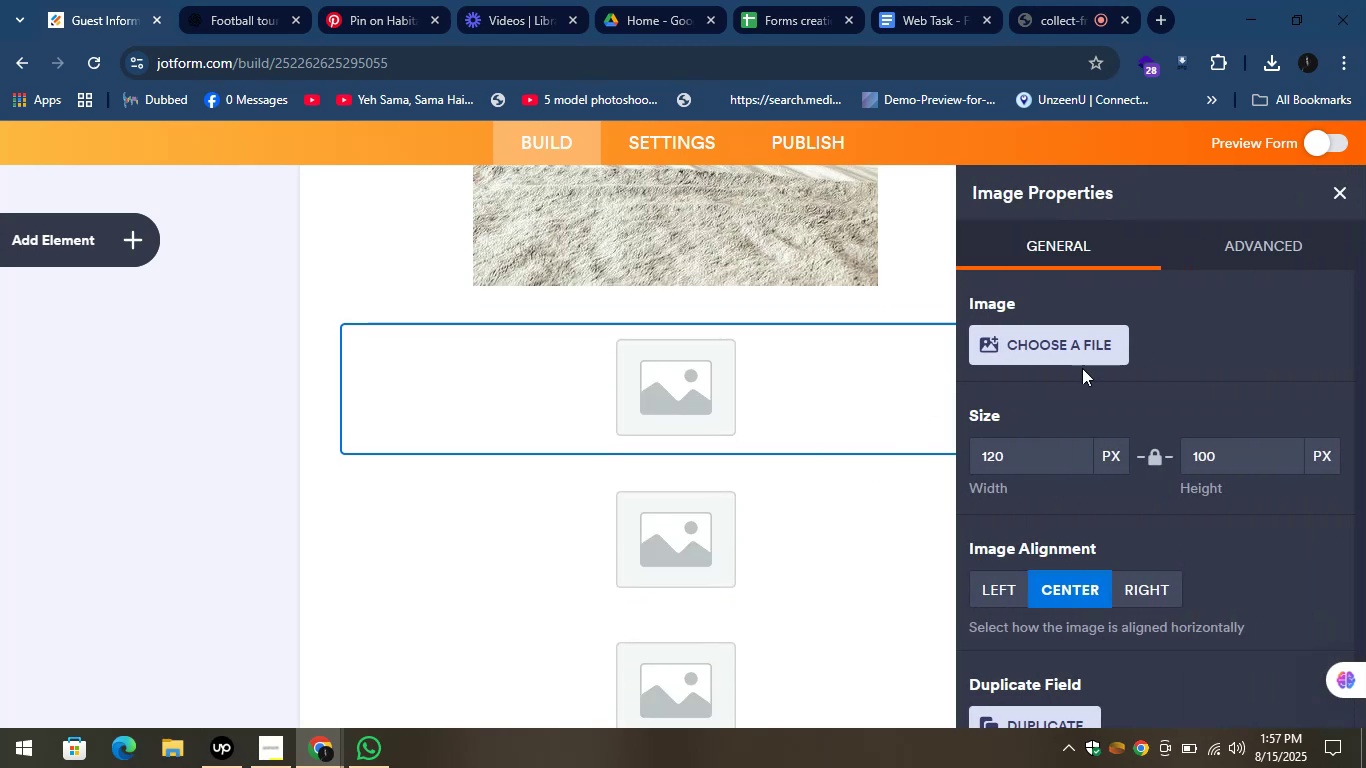 
left_click([1091, 352])
 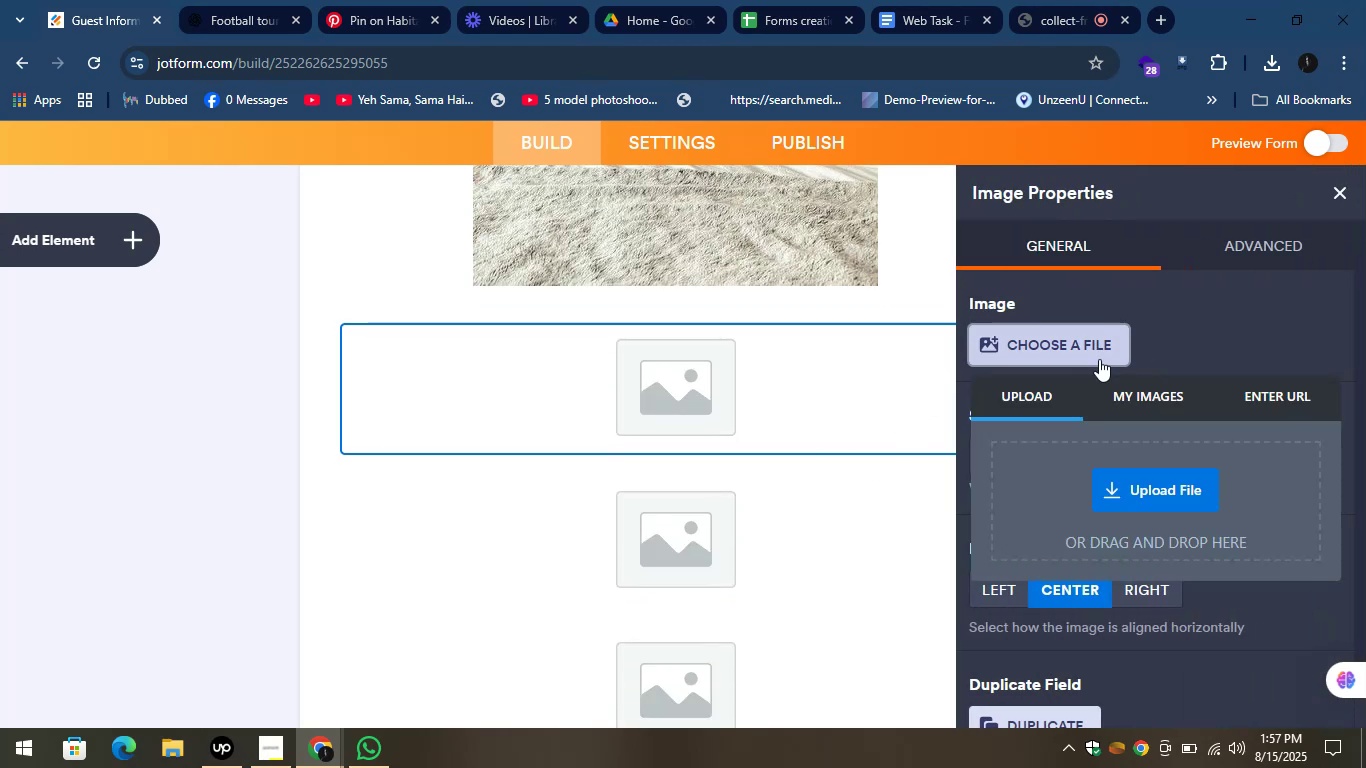 
left_click([1167, 475])
 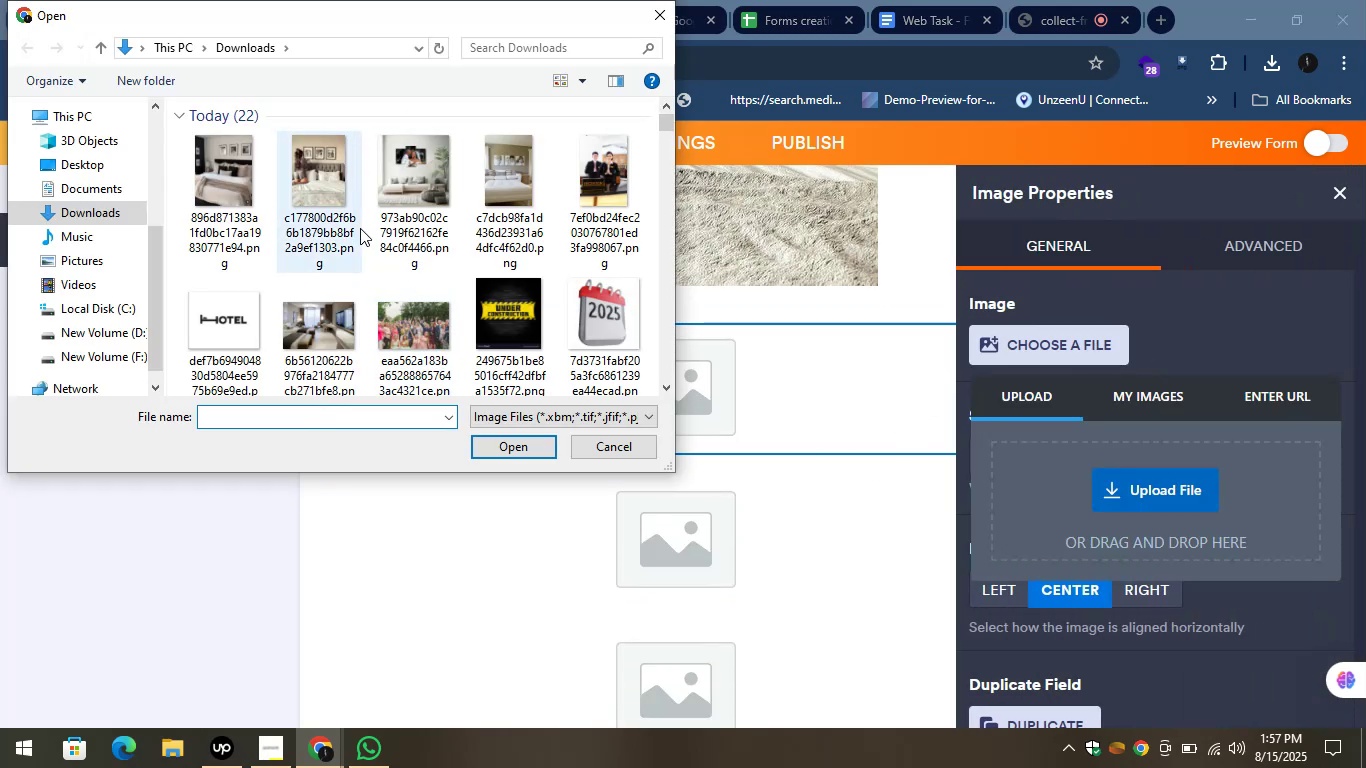 
left_click([404, 209])
 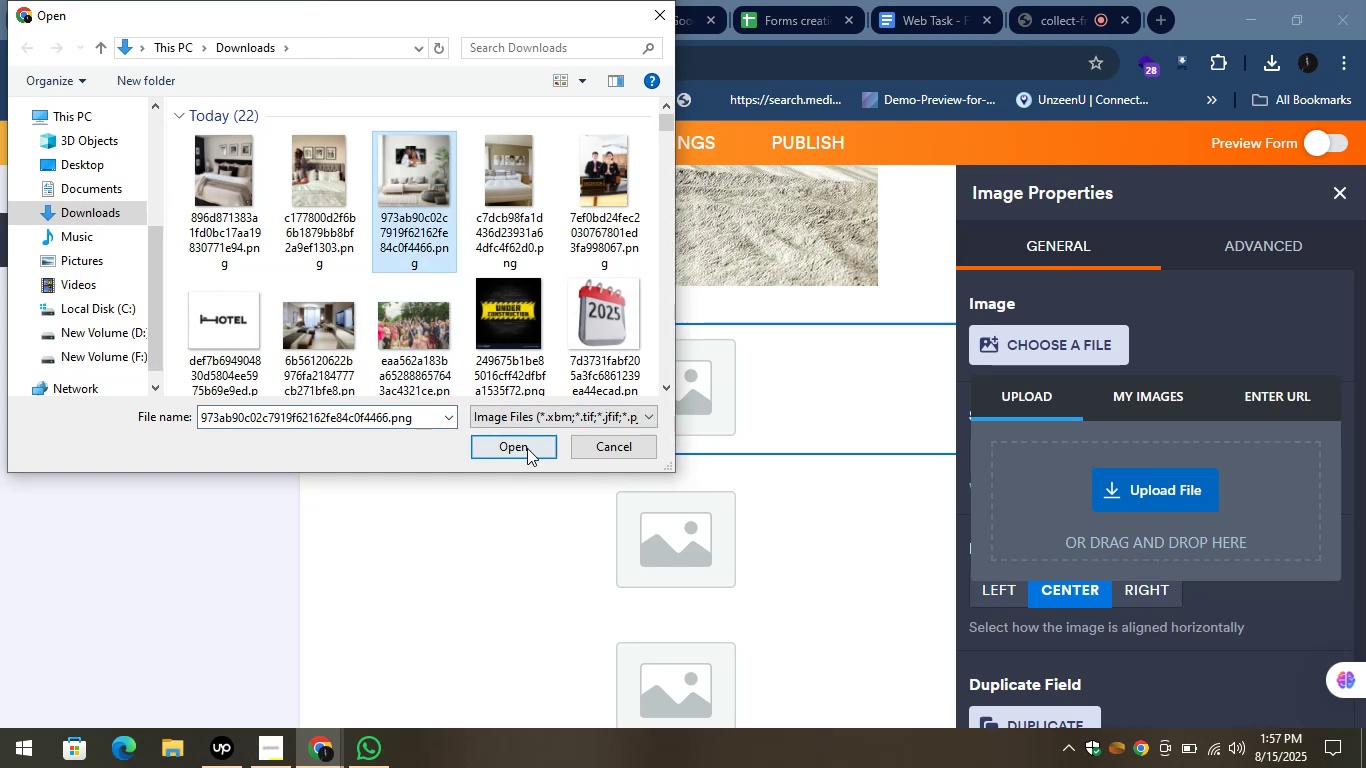 
left_click([524, 447])
 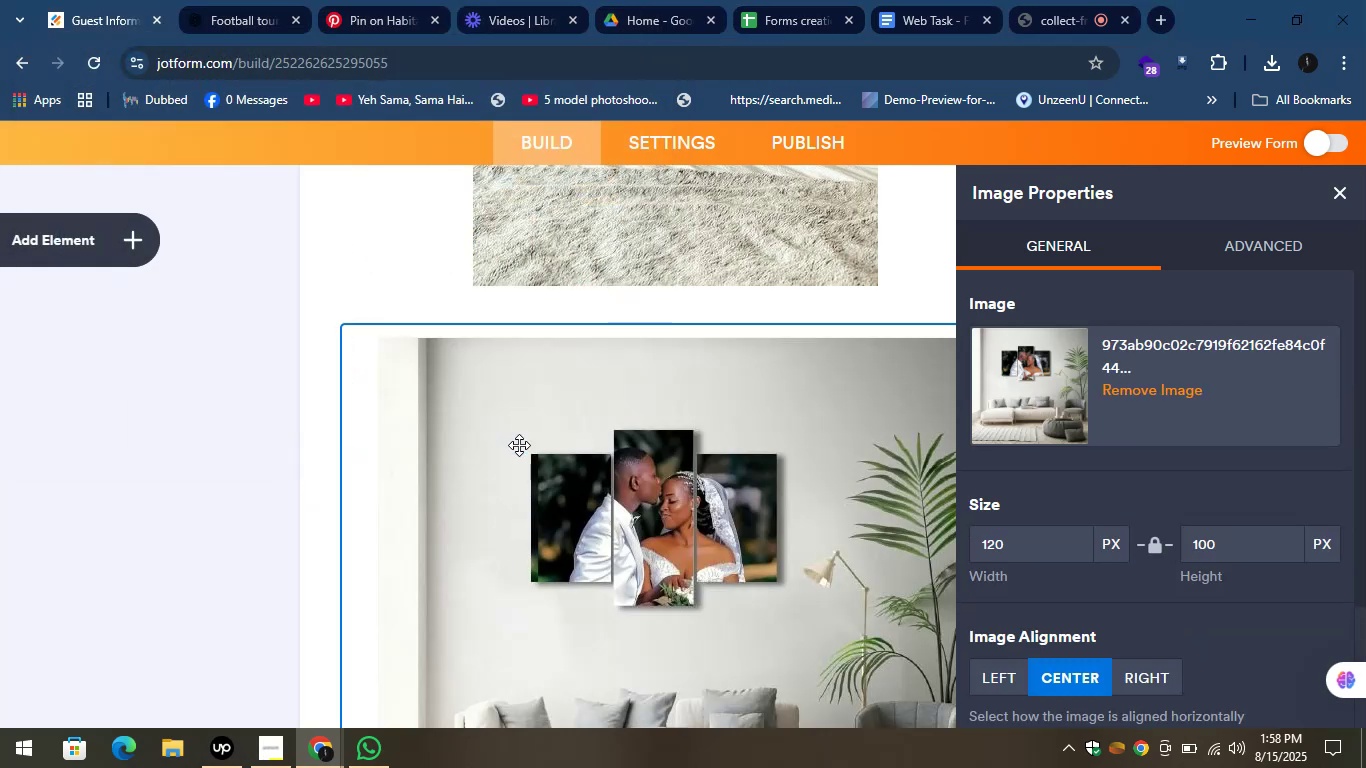 
wait(5.33)
 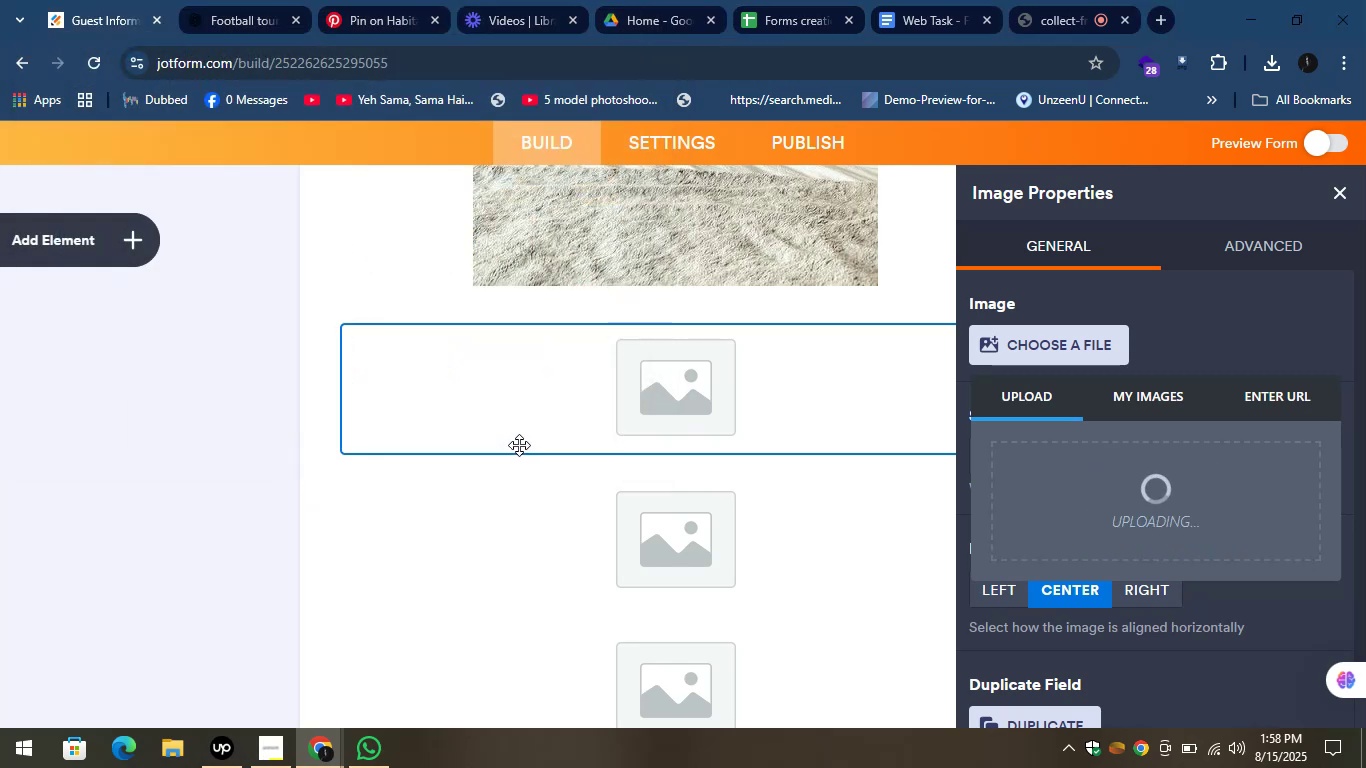 
left_click([1344, 191])
 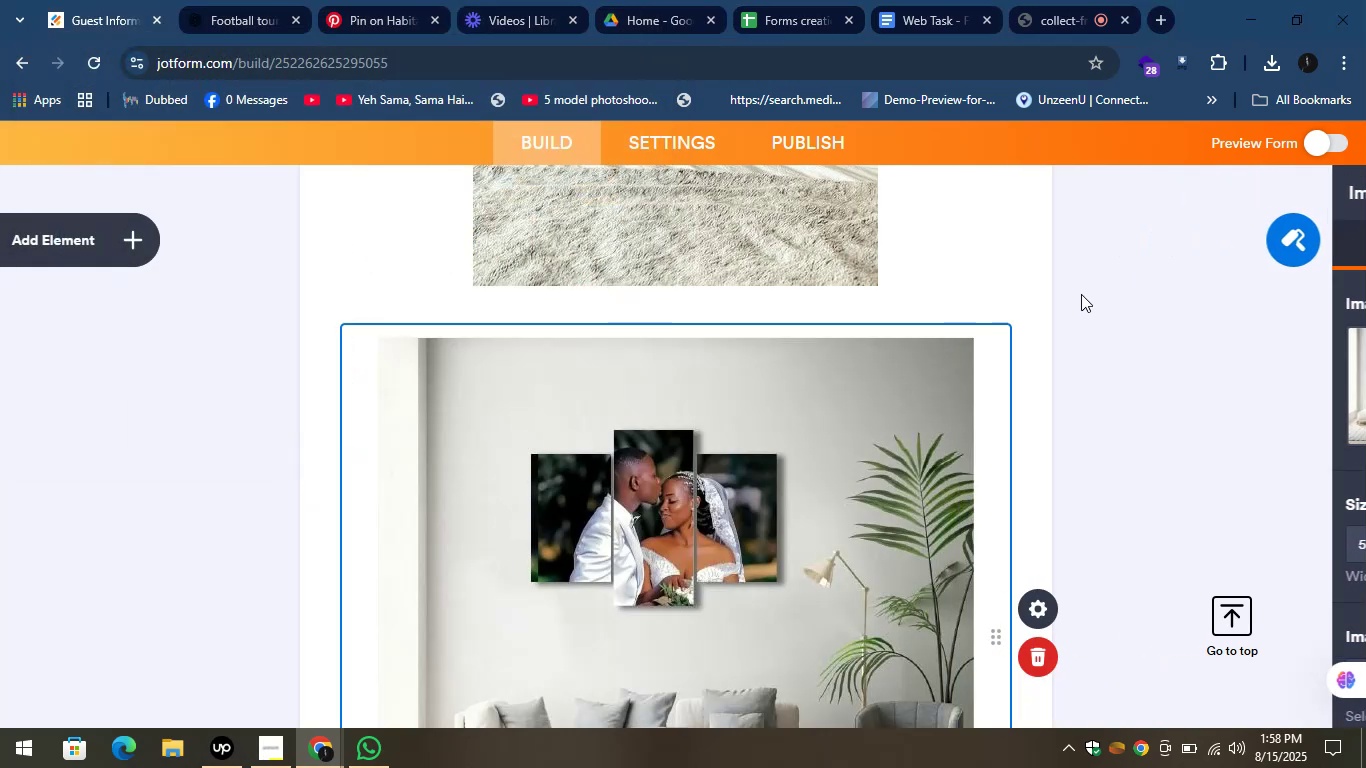 
scroll: coordinate [1062, 336], scroll_direction: down, amount: 7.0
 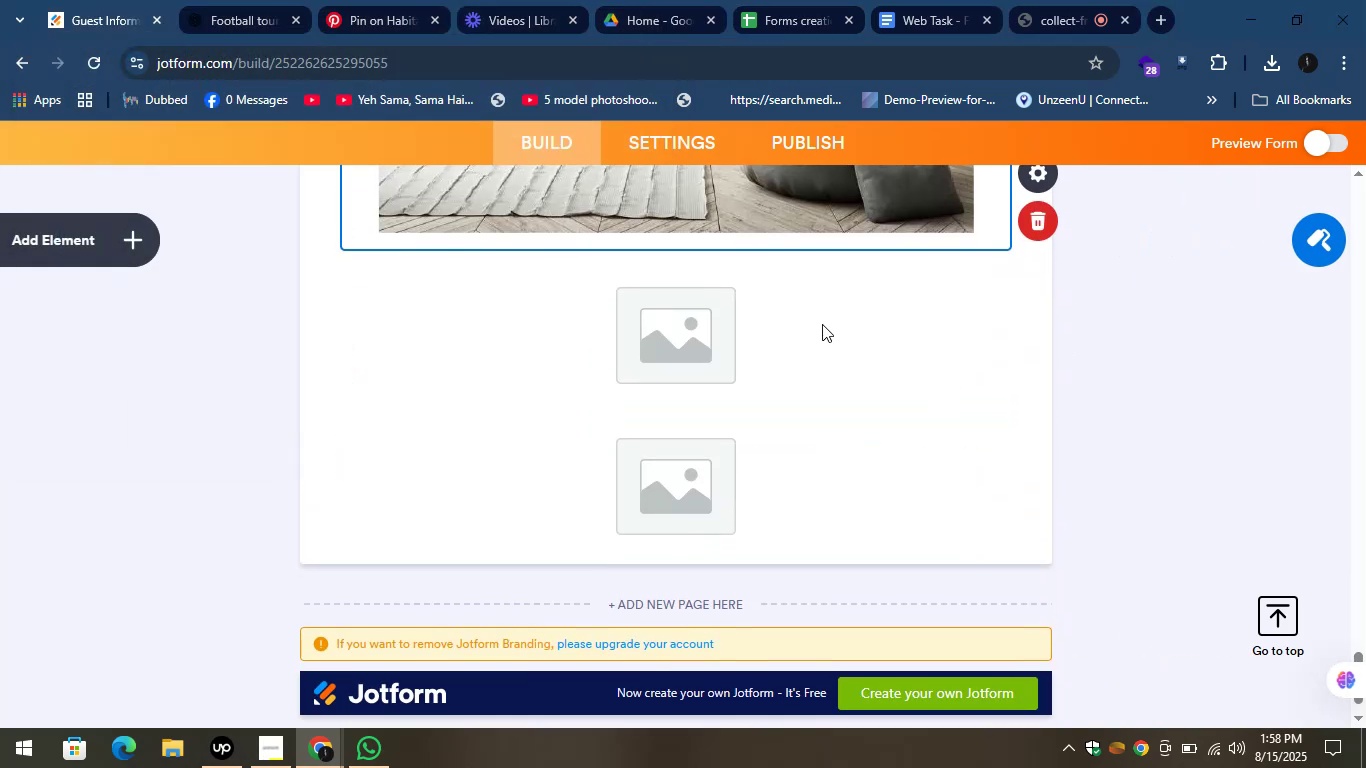 
scroll: coordinate [1091, 442], scroll_direction: up, amount: 21.0
 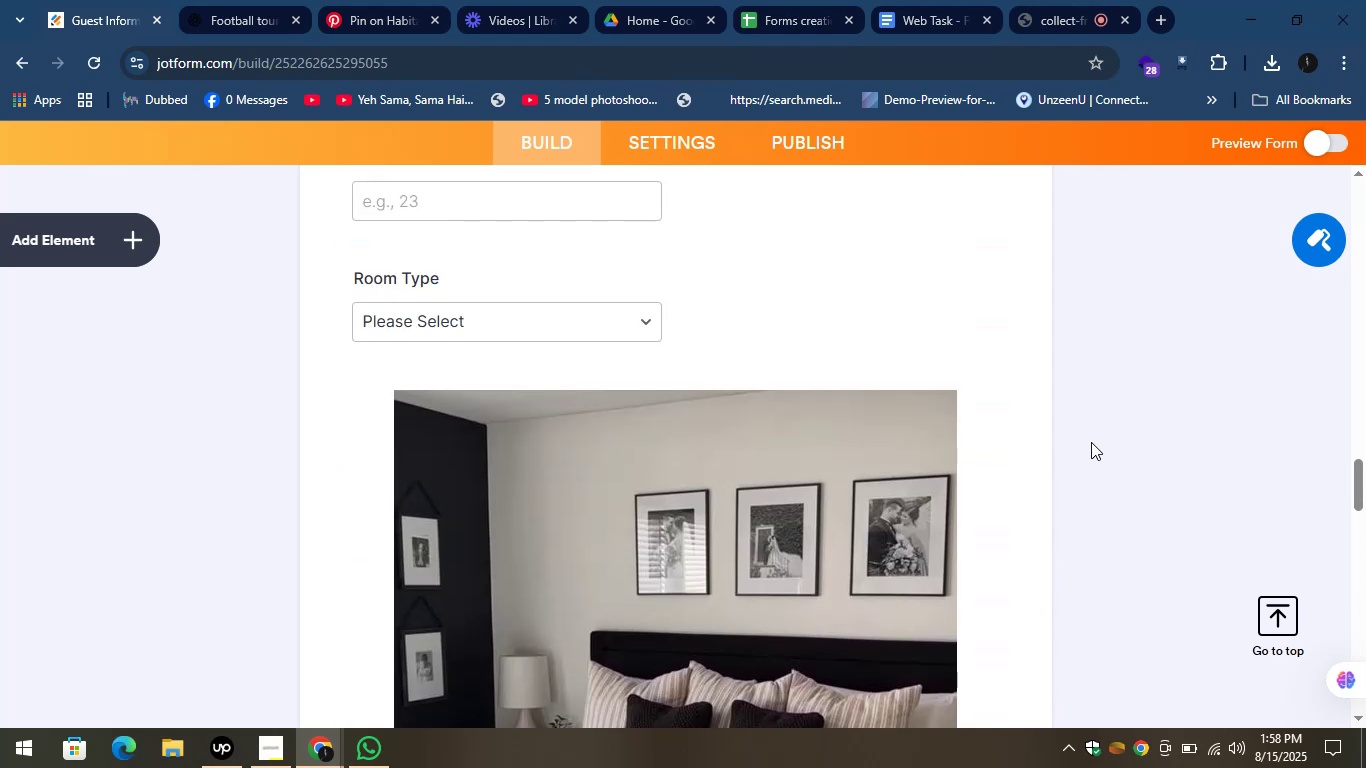 
scroll: coordinate [1096, 366], scroll_direction: down, amount: 22.0
 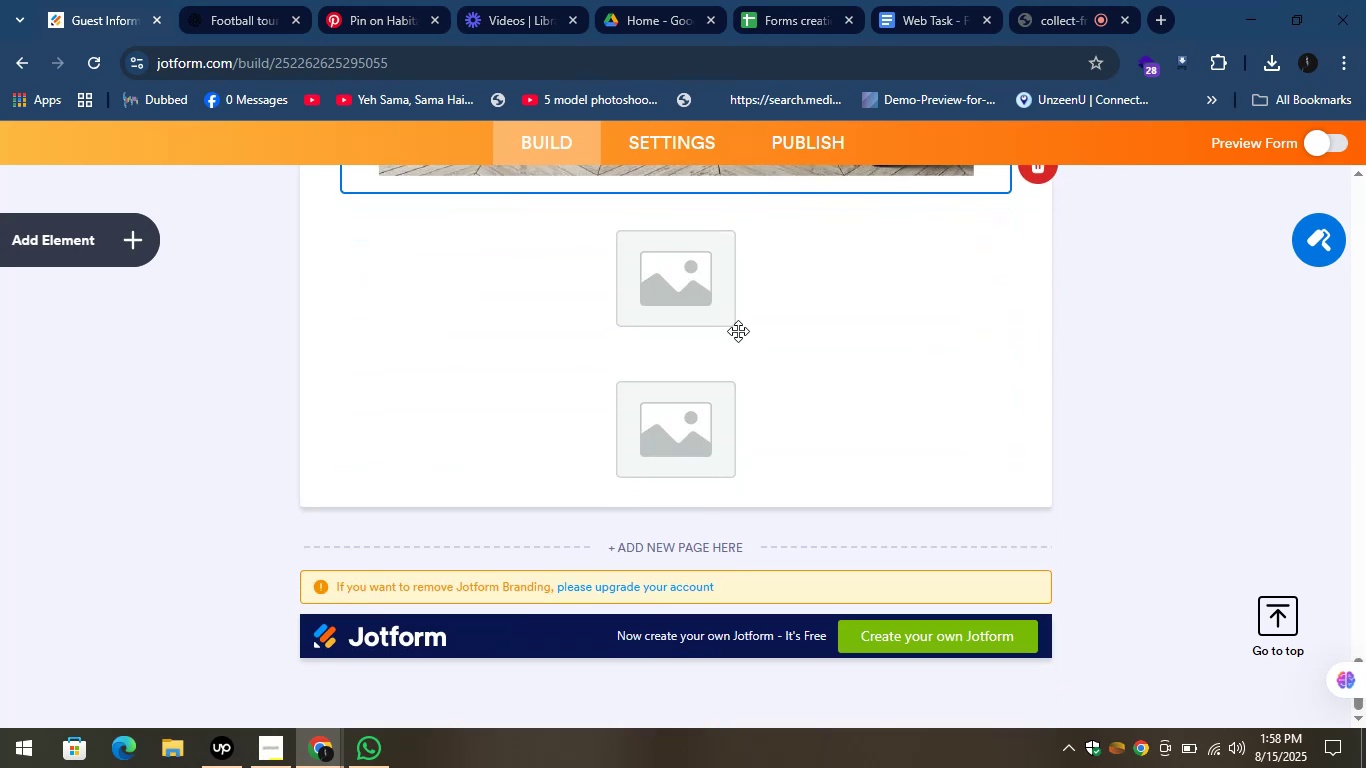 
left_click([717, 312])
 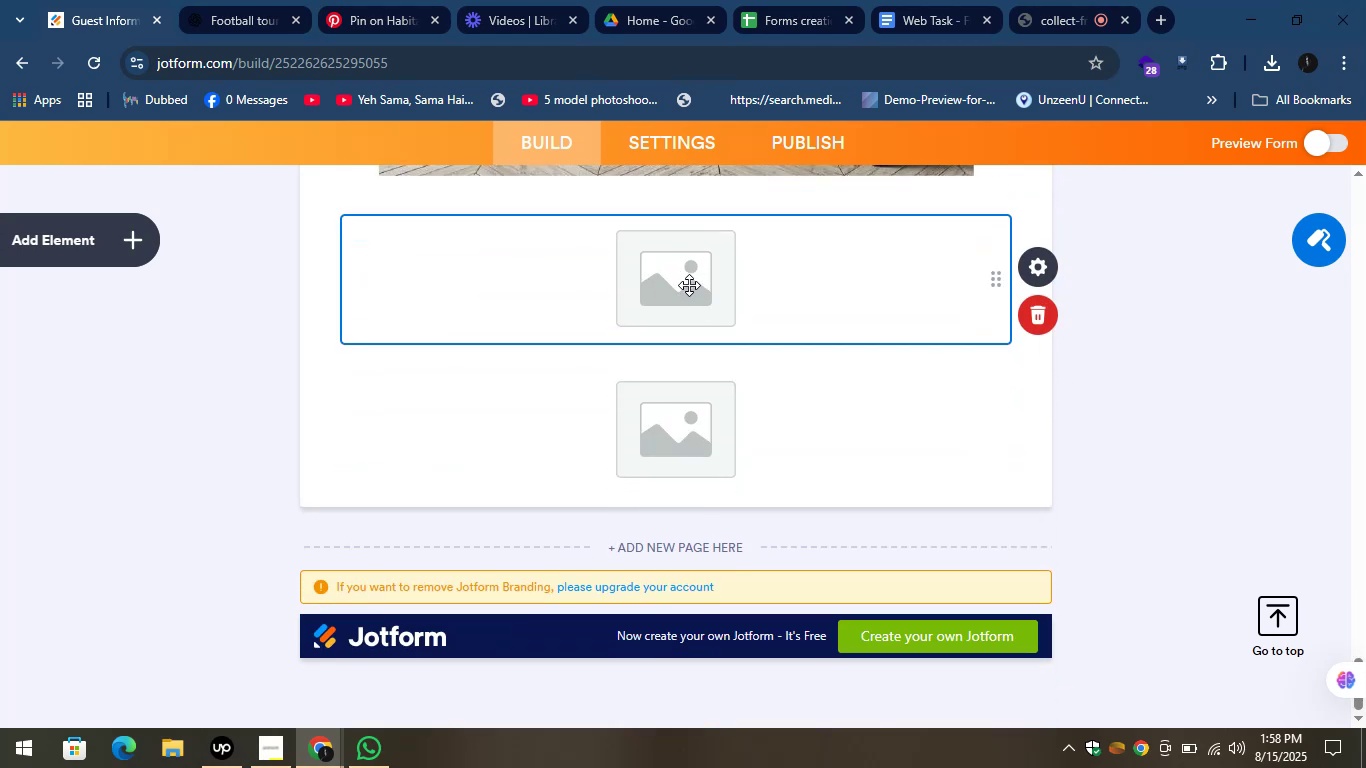 
double_click([655, 292])
 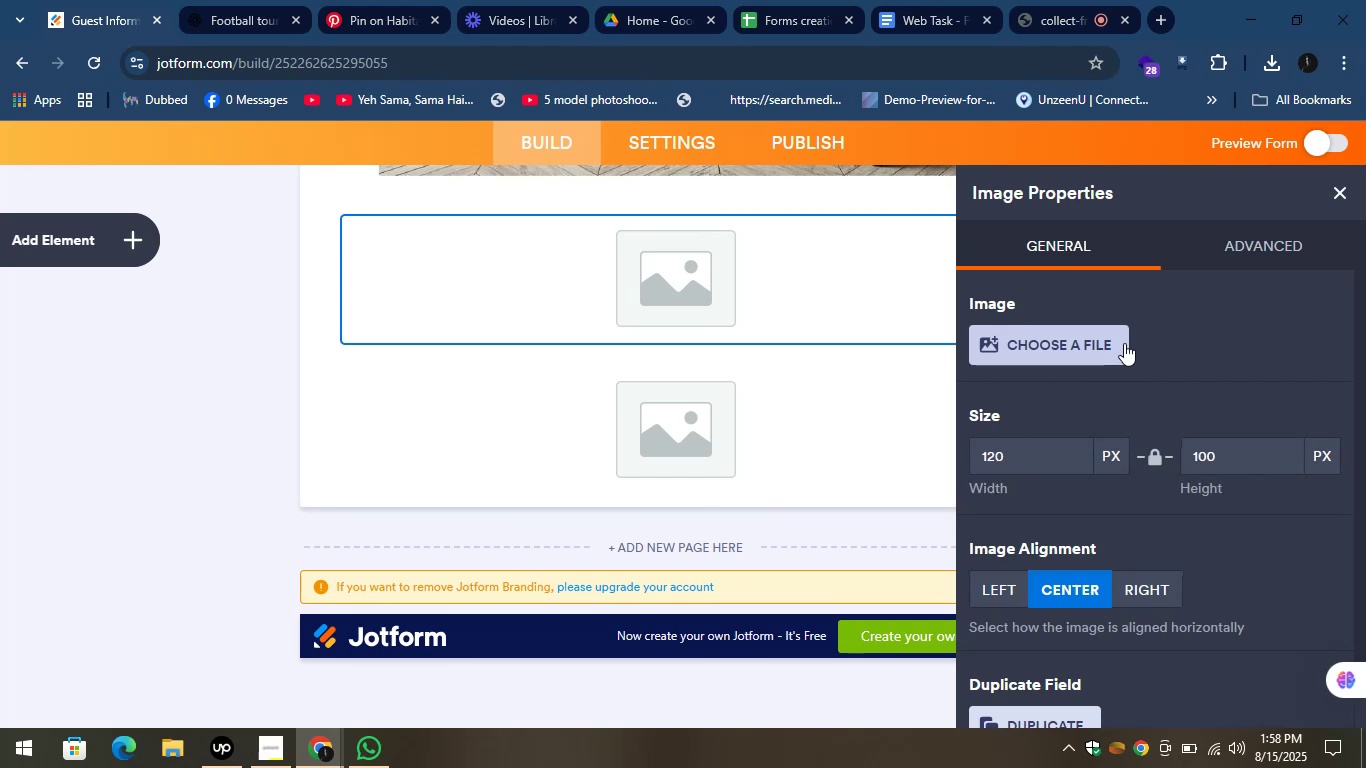 
left_click([1091, 343])
 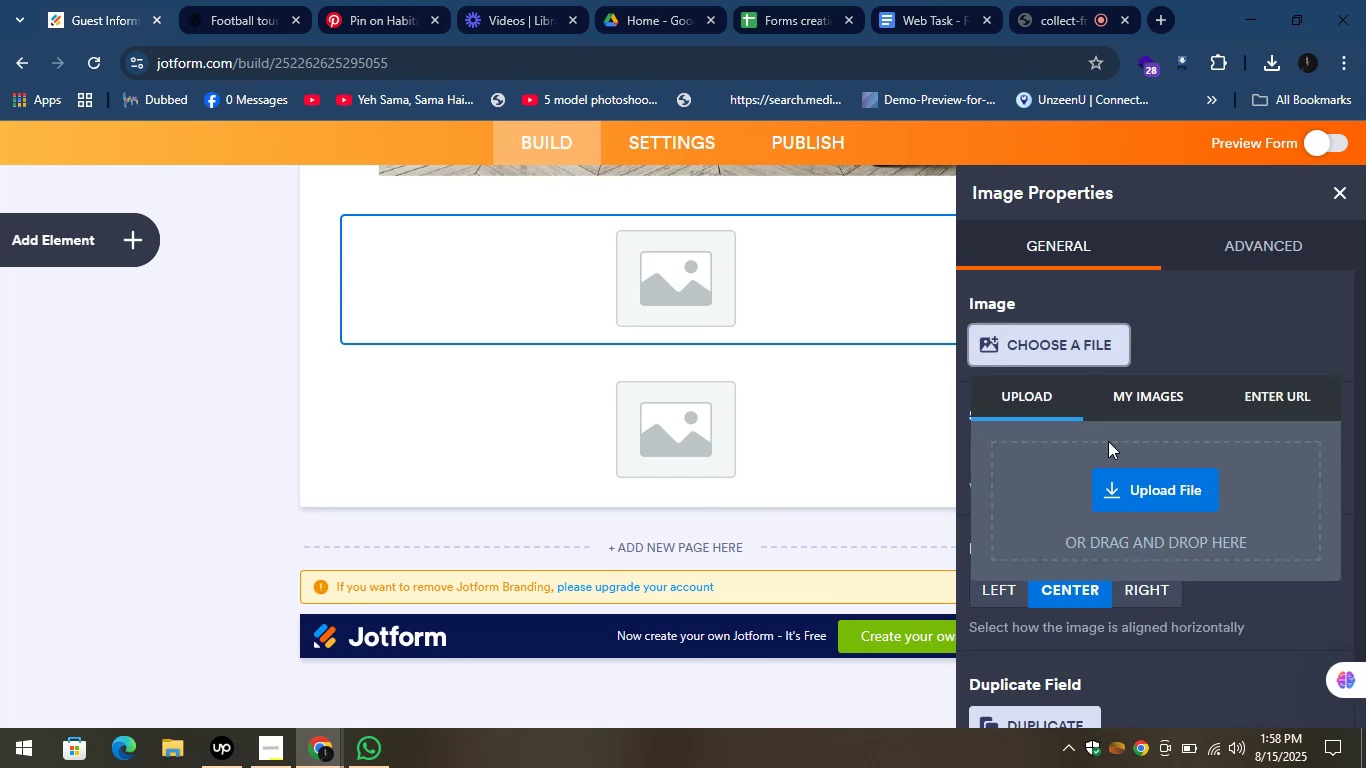 
left_click([1129, 493])
 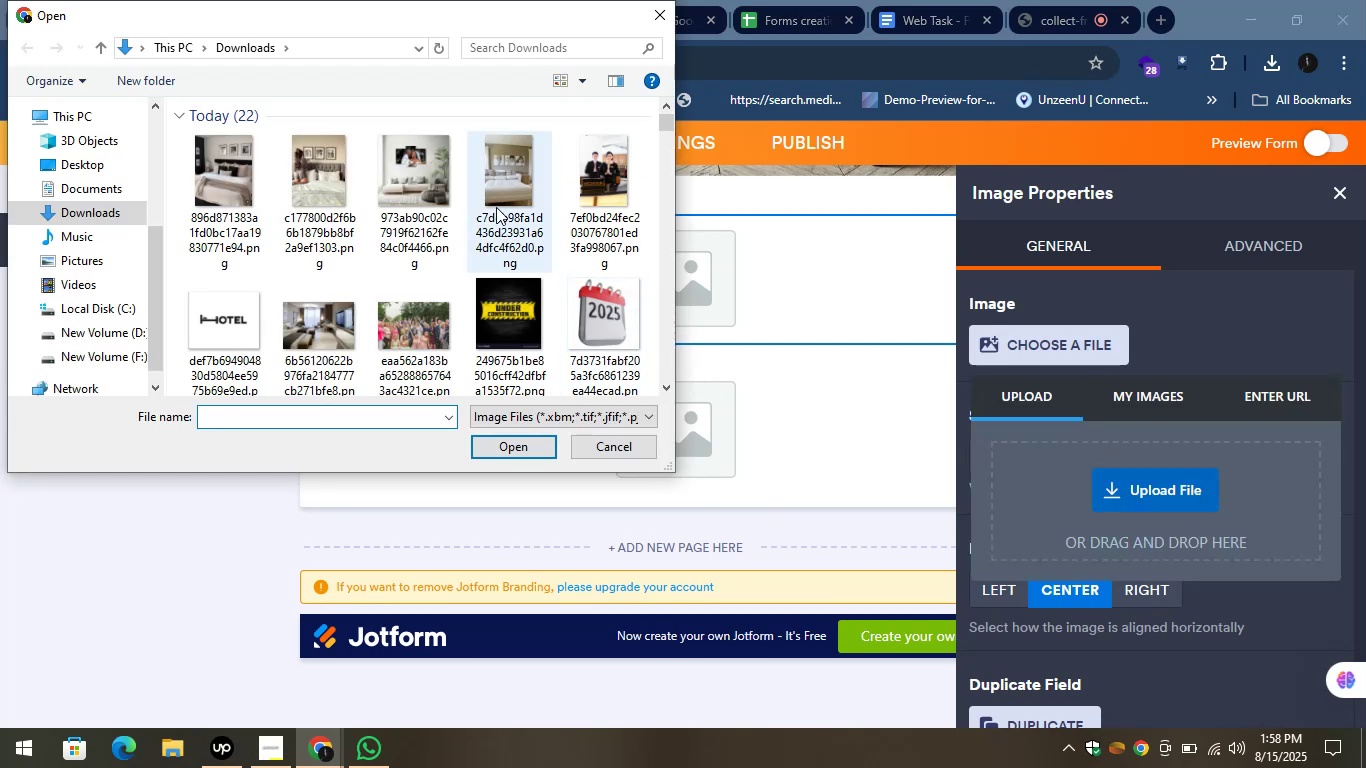 
left_click([498, 204])
 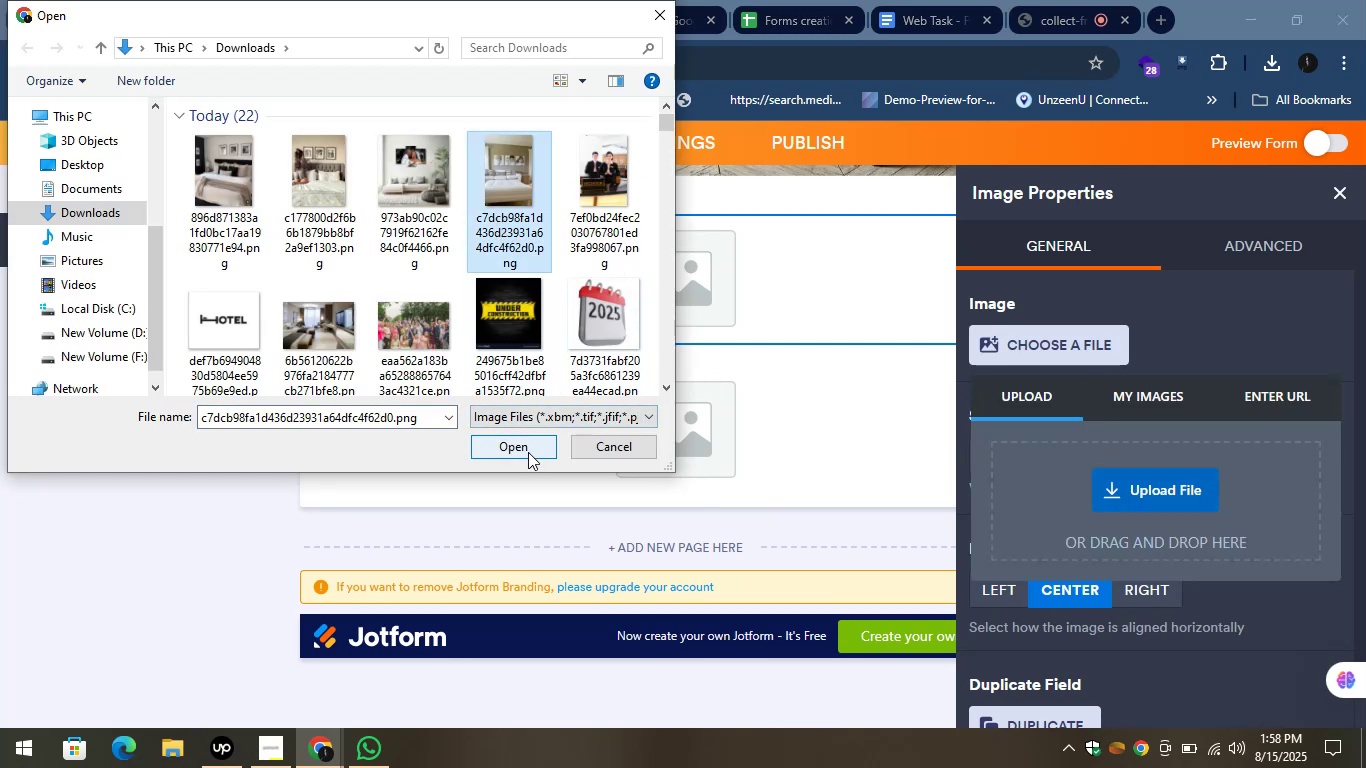 
left_click([522, 447])
 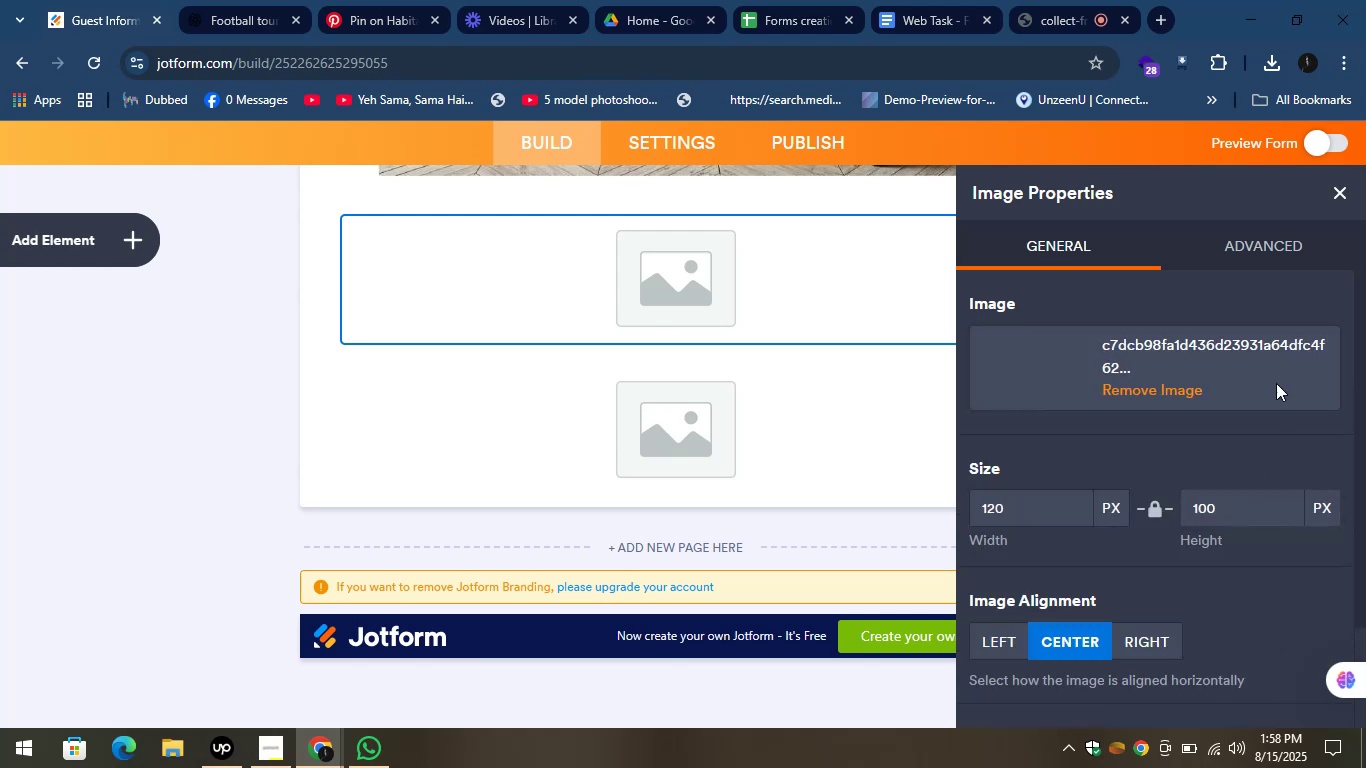 
left_click([1337, 185])
 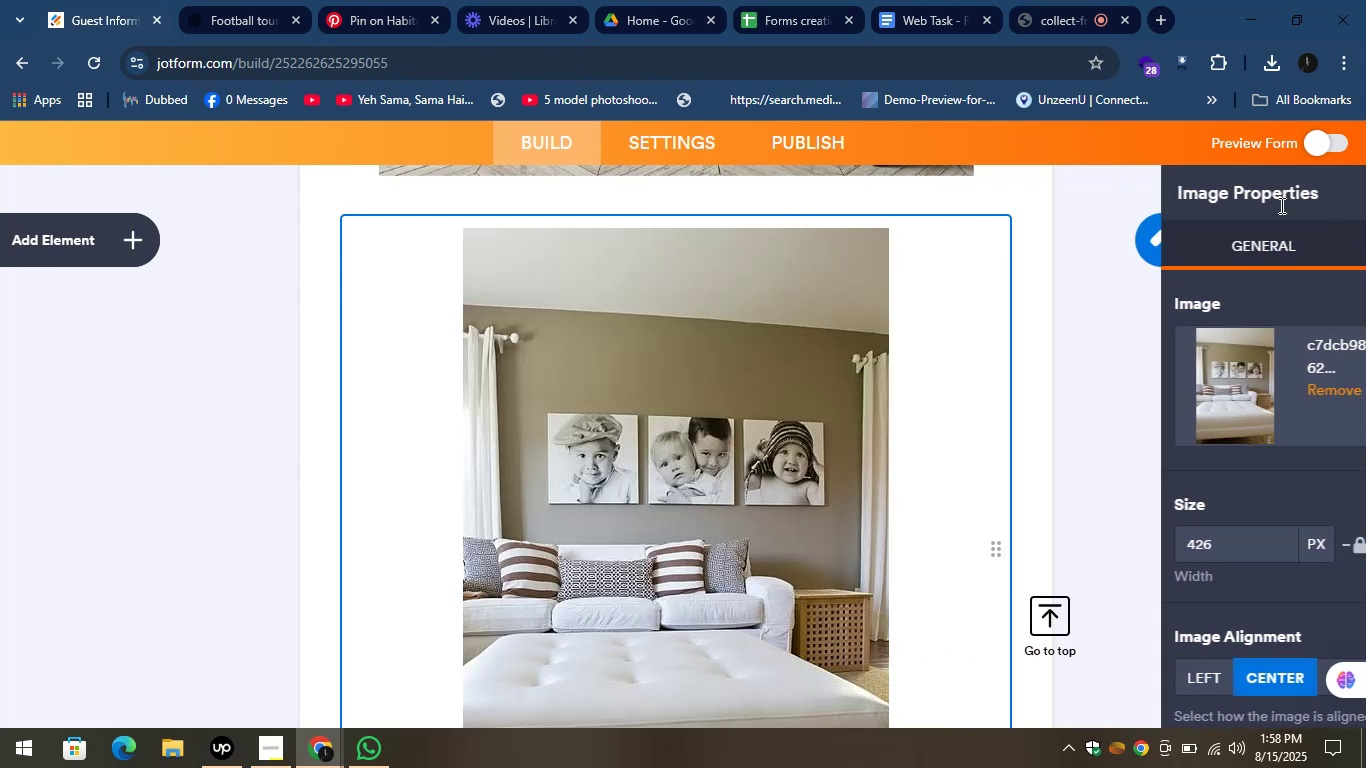 
scroll: coordinate [861, 412], scroll_direction: down, amount: 5.0
 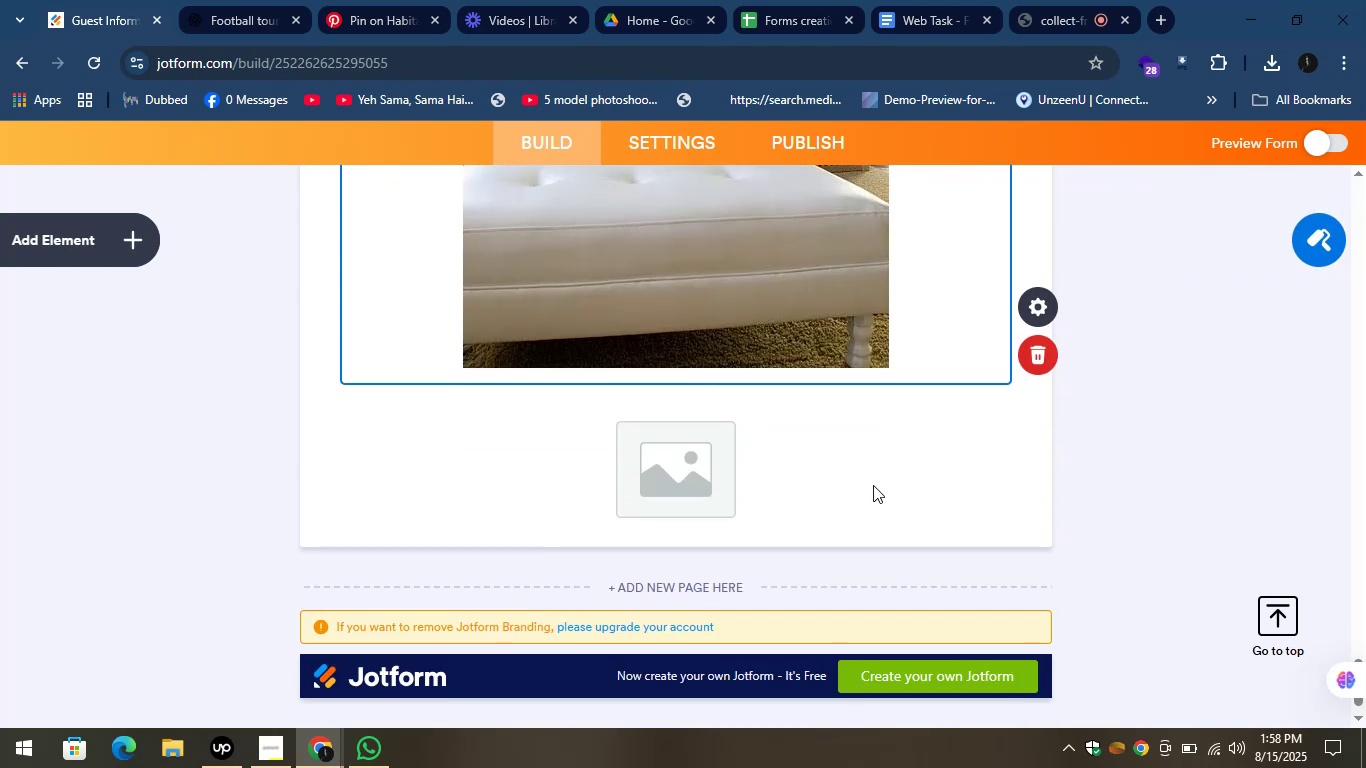 
left_click([875, 478])
 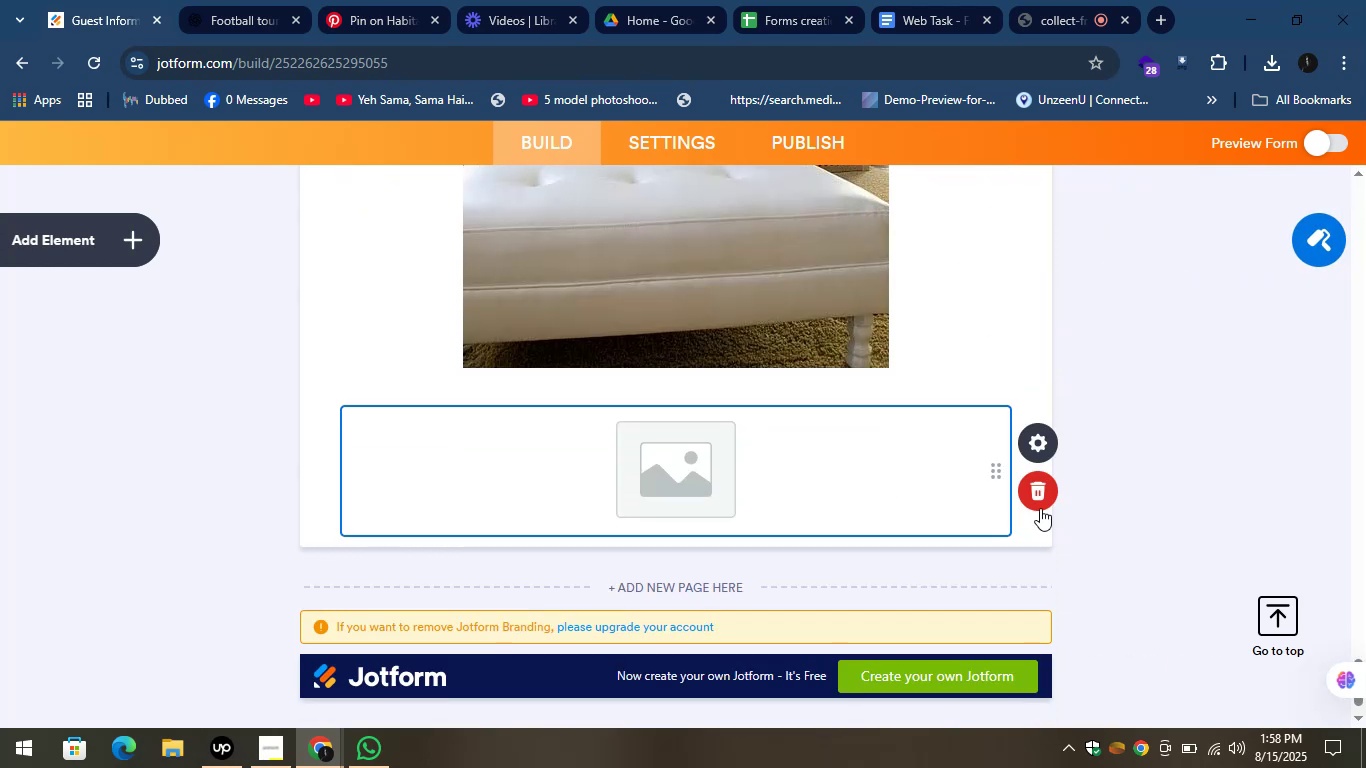 
left_click([1032, 499])
 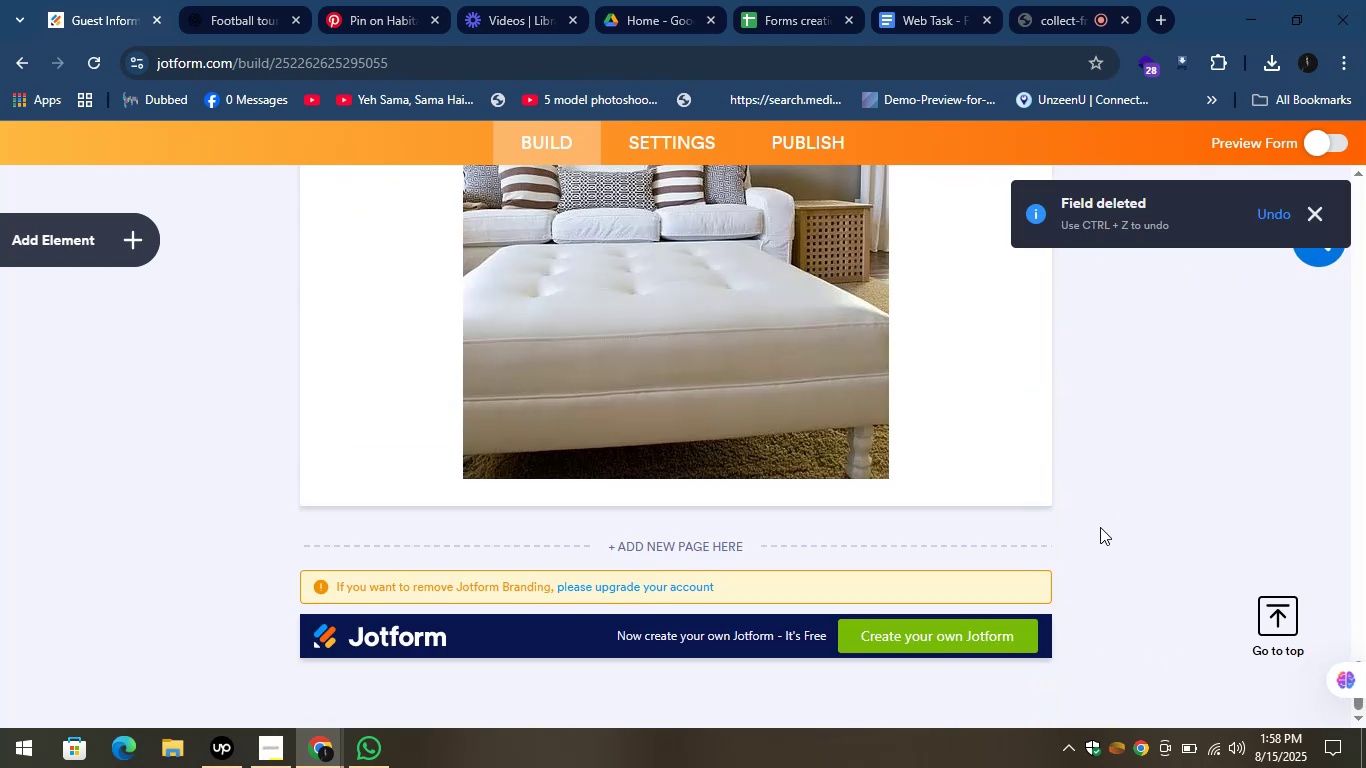 
key(Control+Minus)
 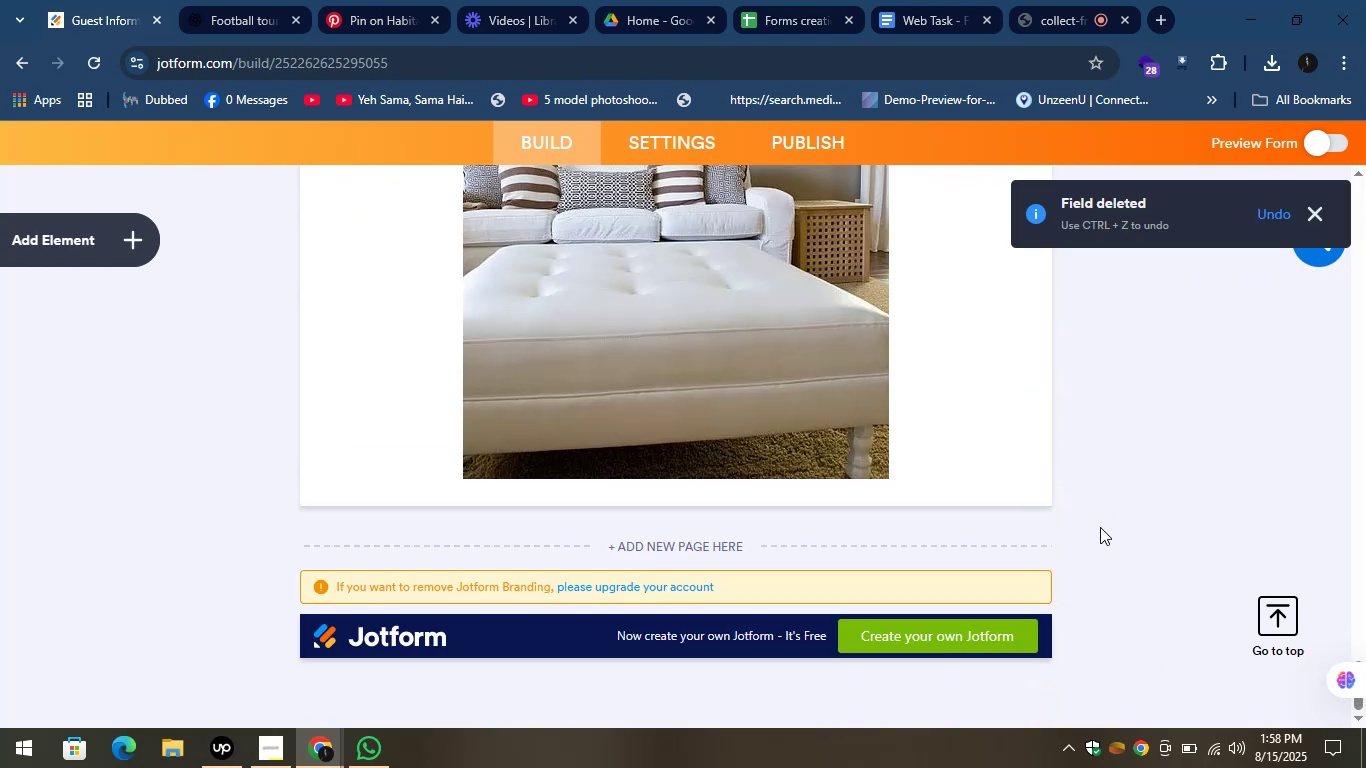 
key(Control+Minus)
 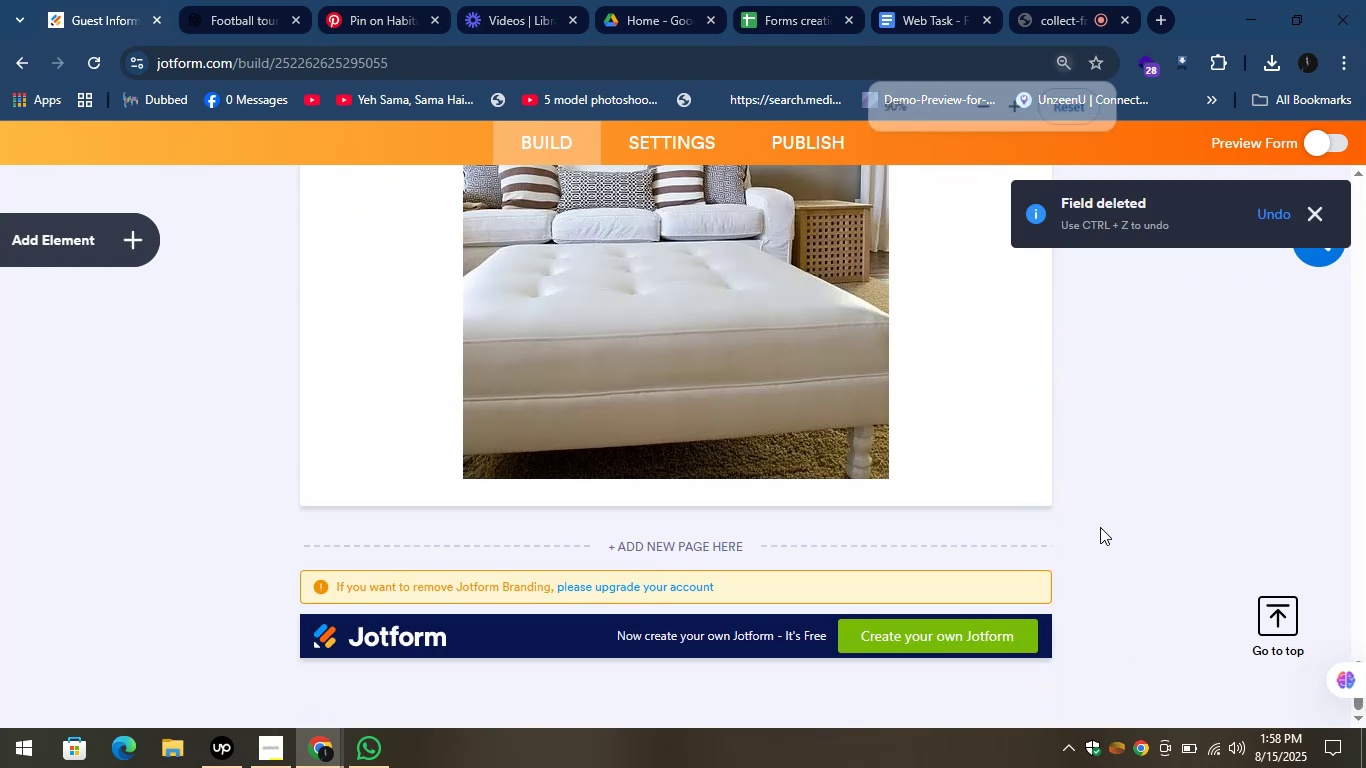 
key(Control+Minus)
 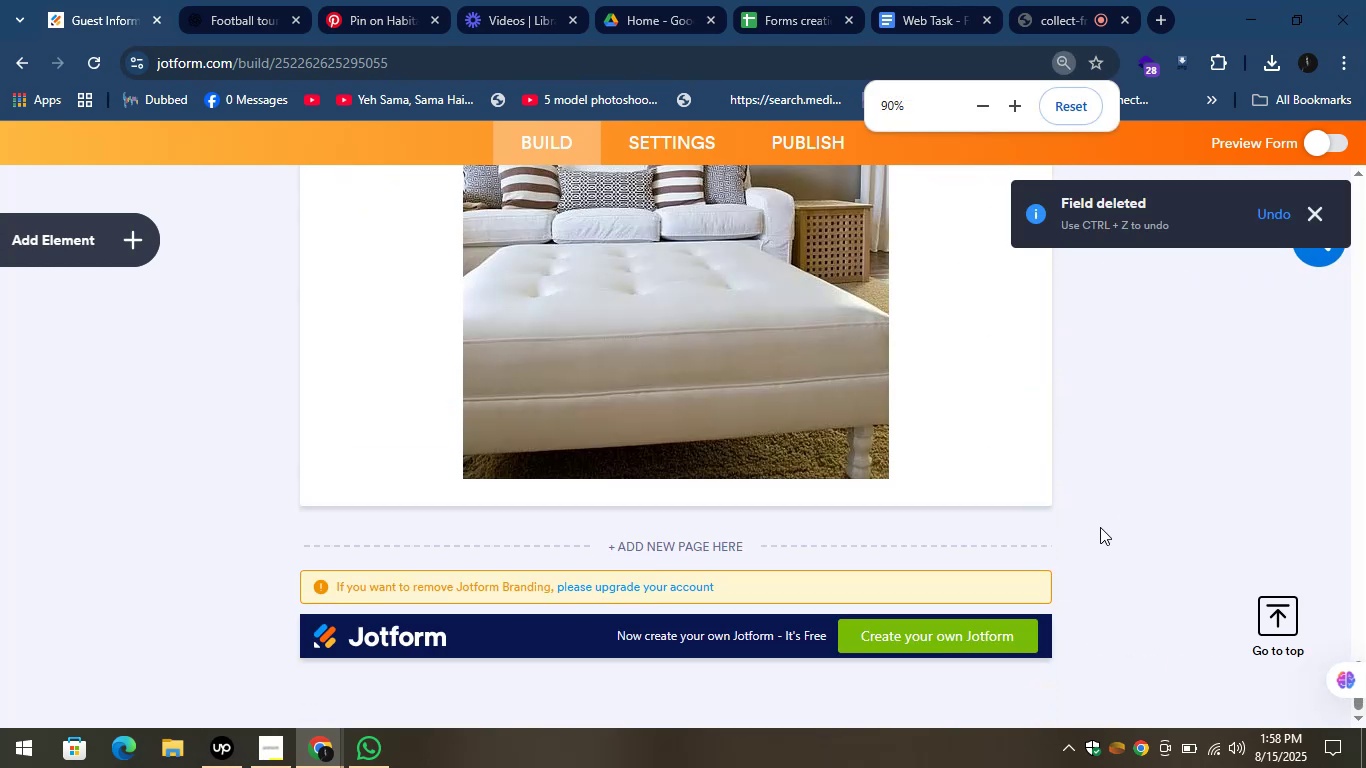 
key(Control+Minus)
 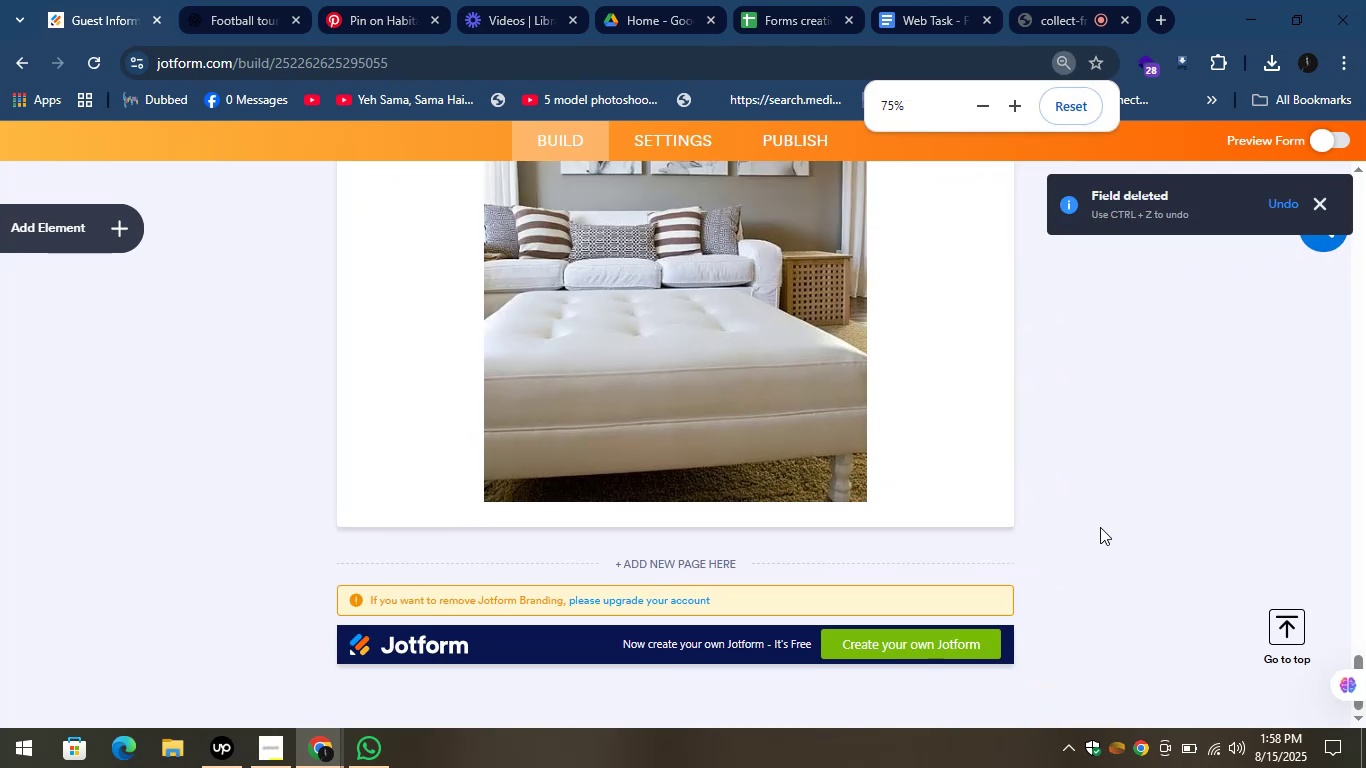 
key(Control+Minus)
 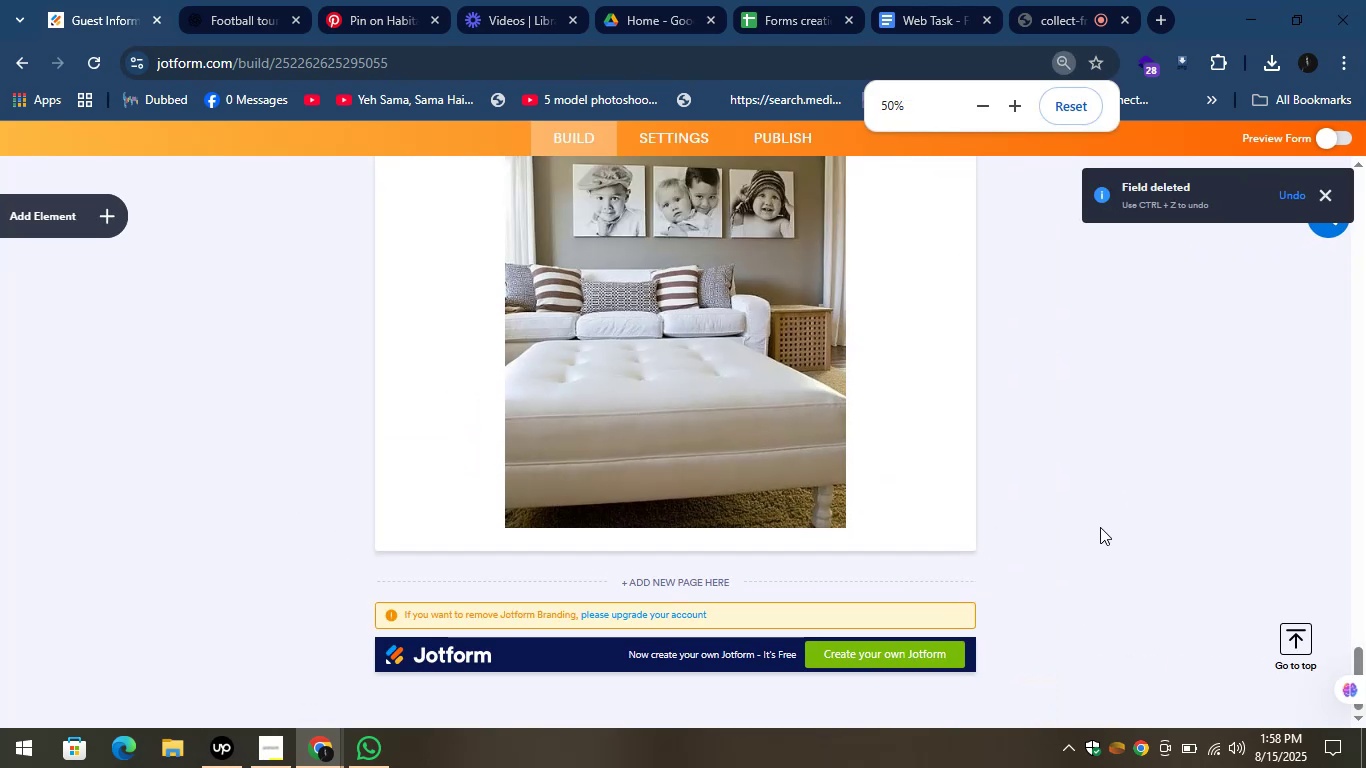 
key(Control+Minus)
 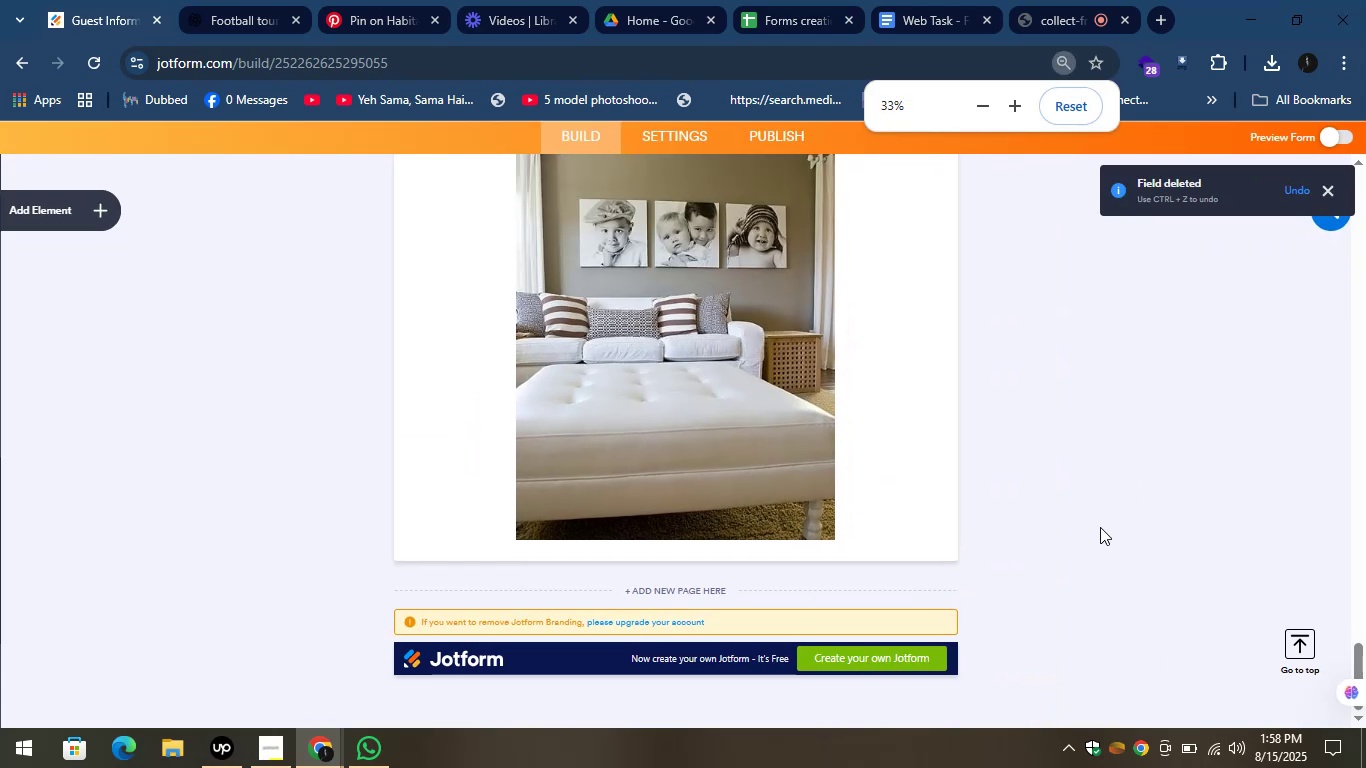 
key(Control+Minus)
 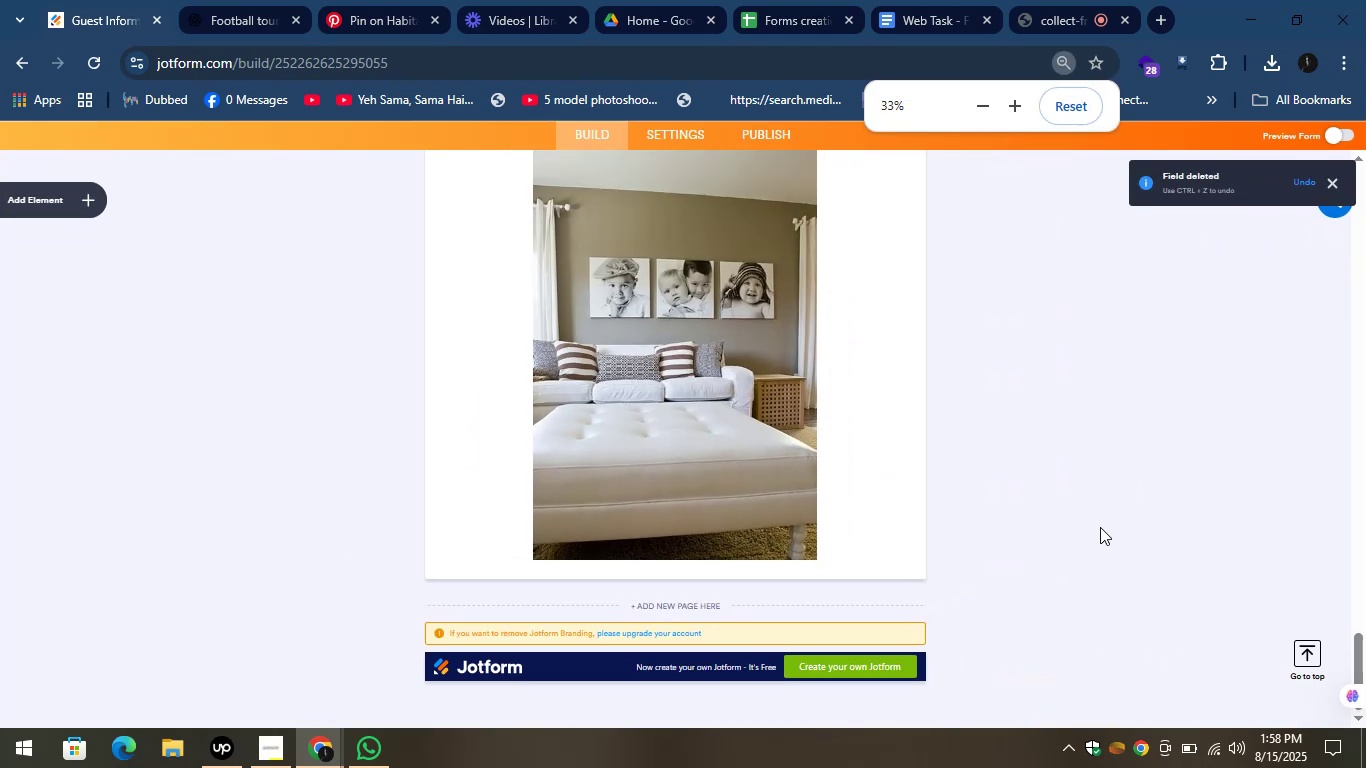 
key(Control+Minus)
 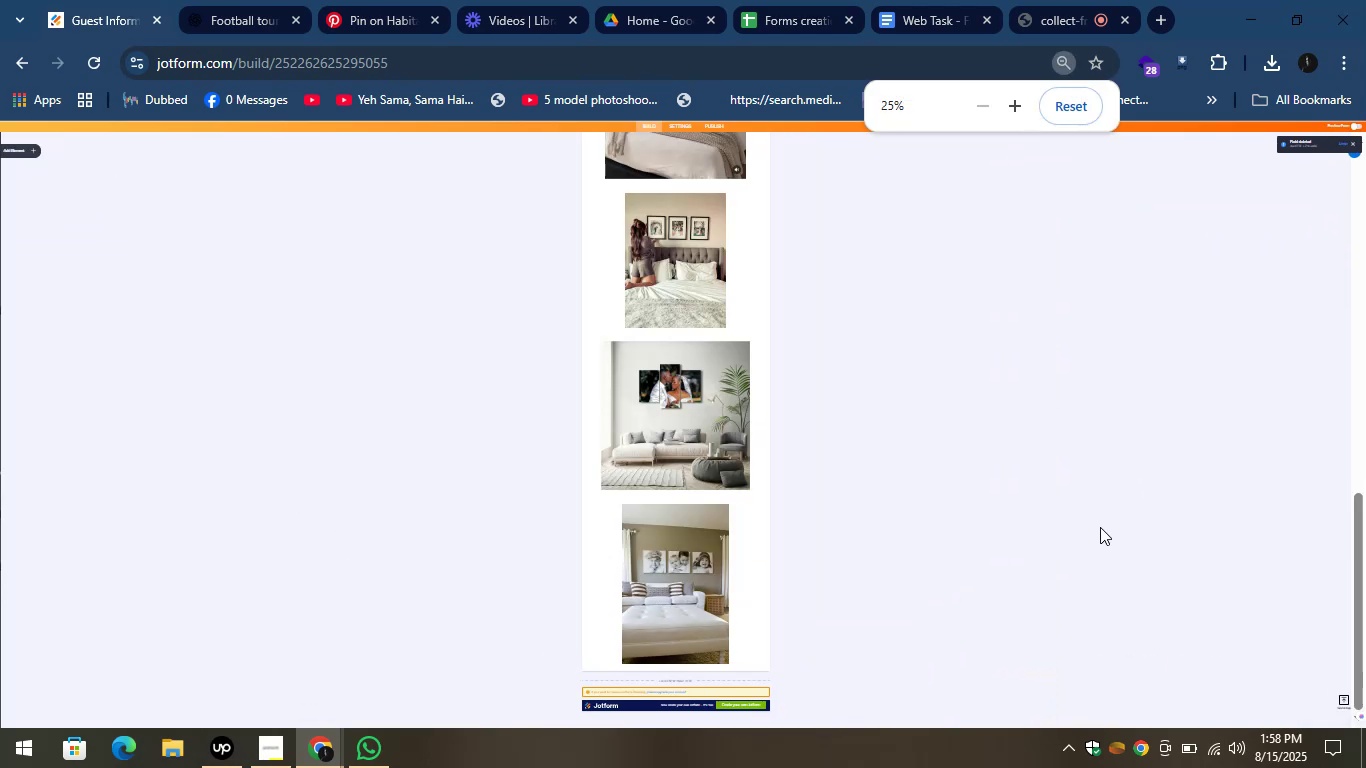 
key(Control+Minus)
 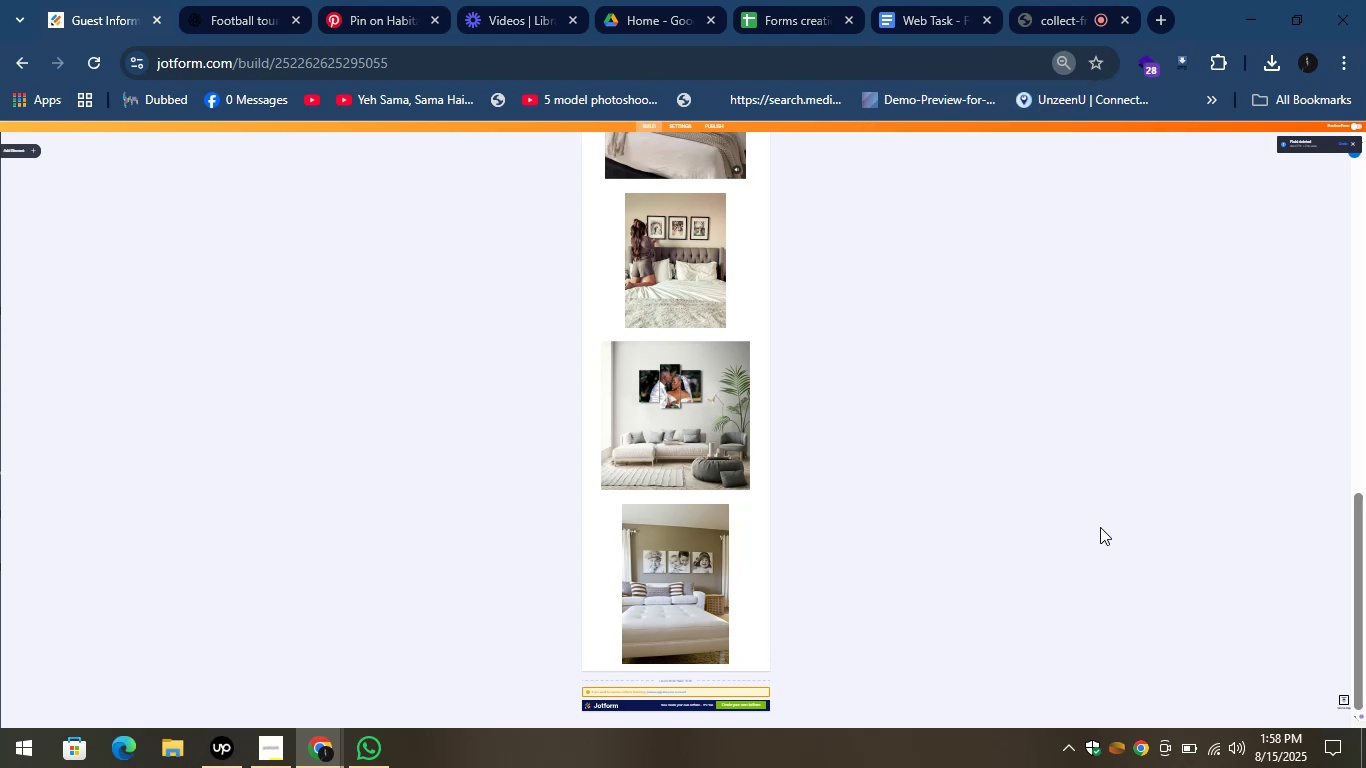 
scroll: coordinate [839, 383], scroll_direction: up, amount: 3.0
 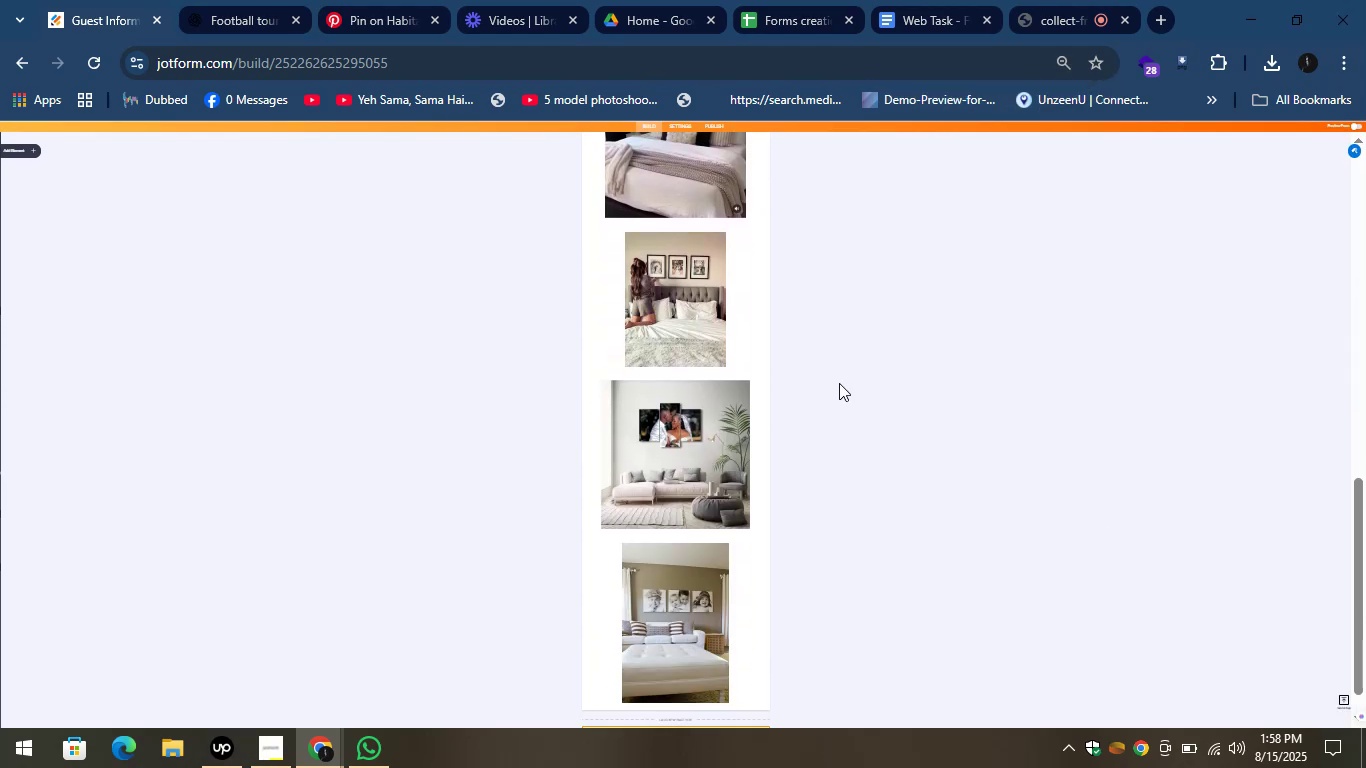 
key(Control+Equal)
 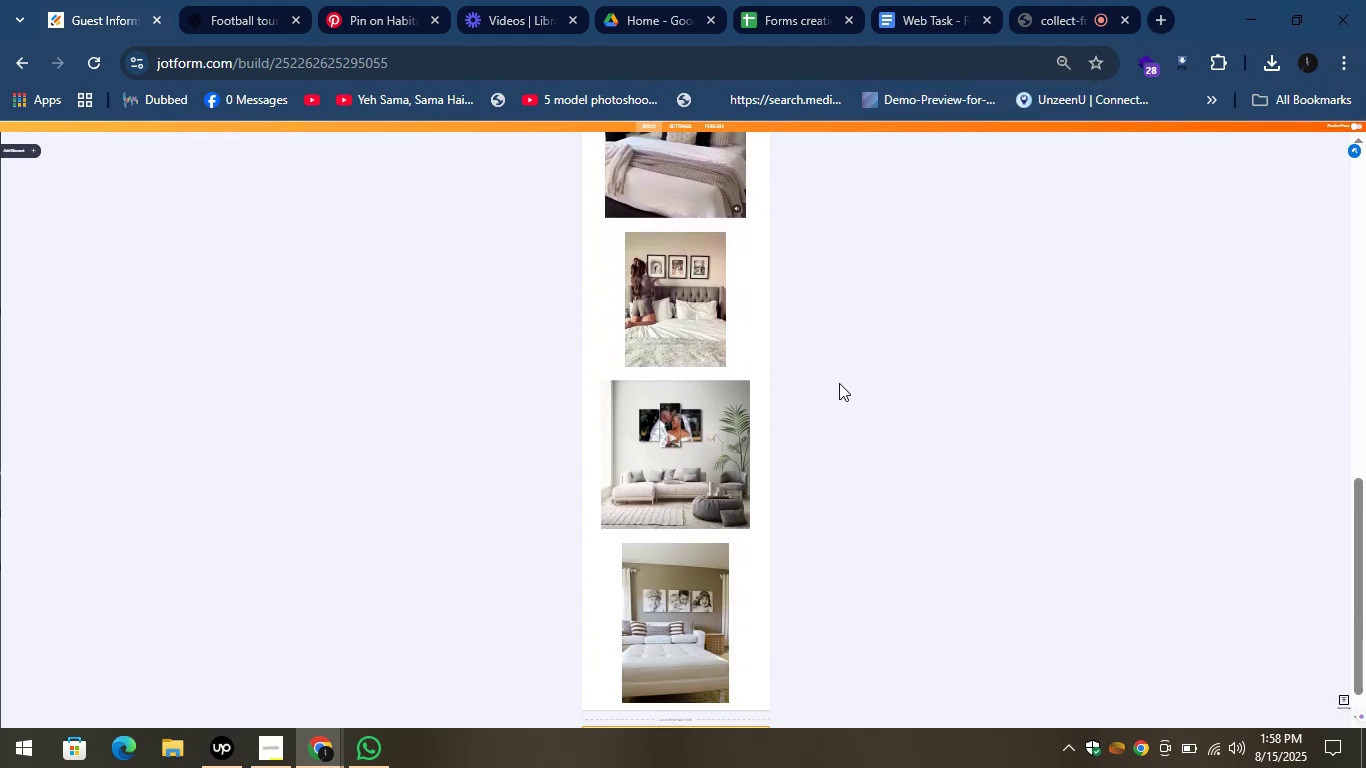 
key(Control+Equal)
 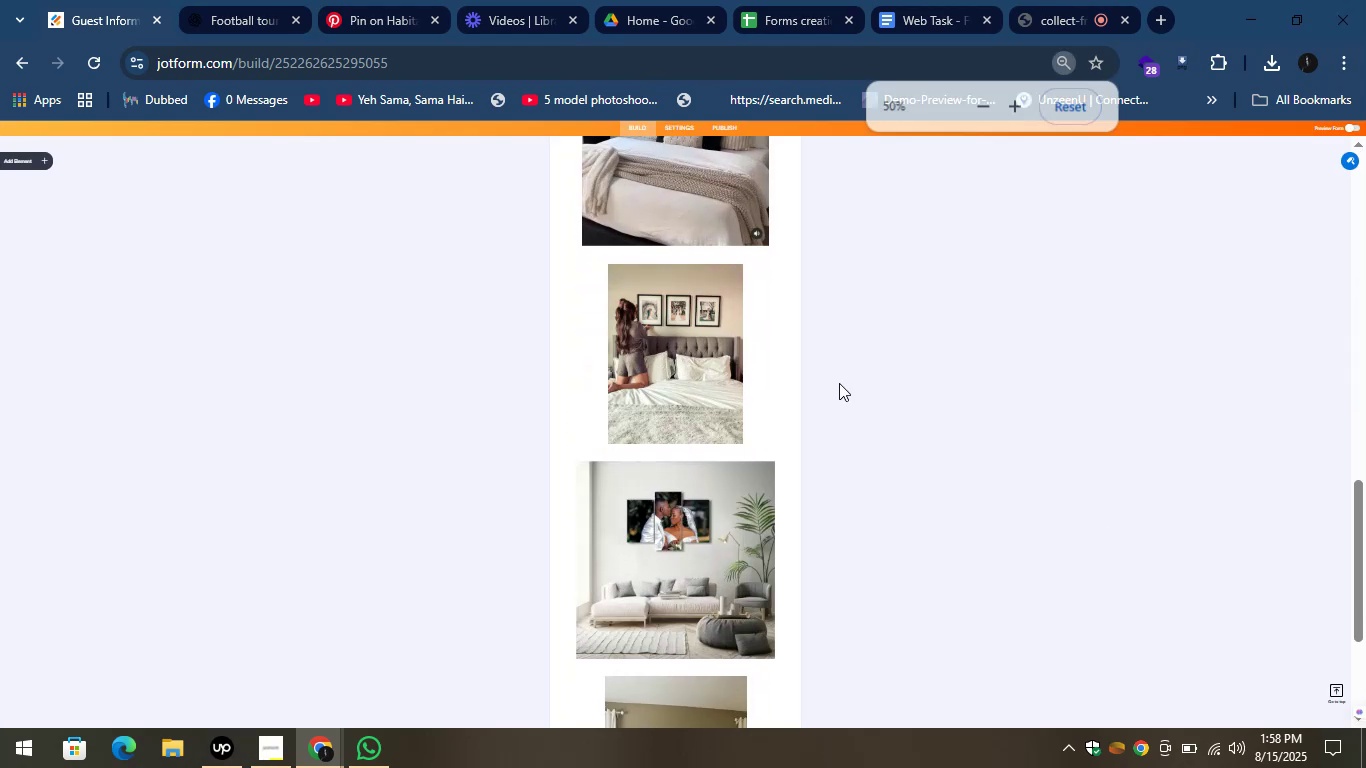 
key(Control+Equal)
 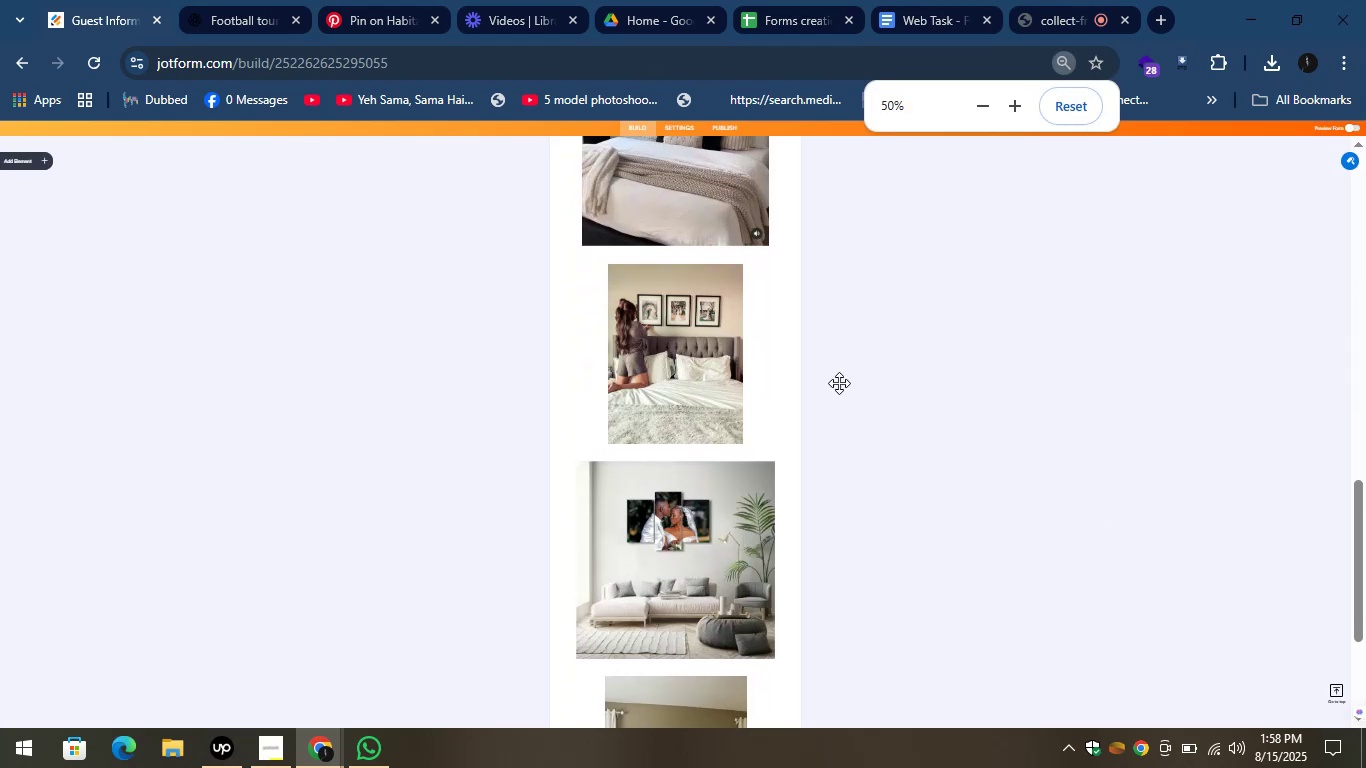 
key(Control+Equal)
 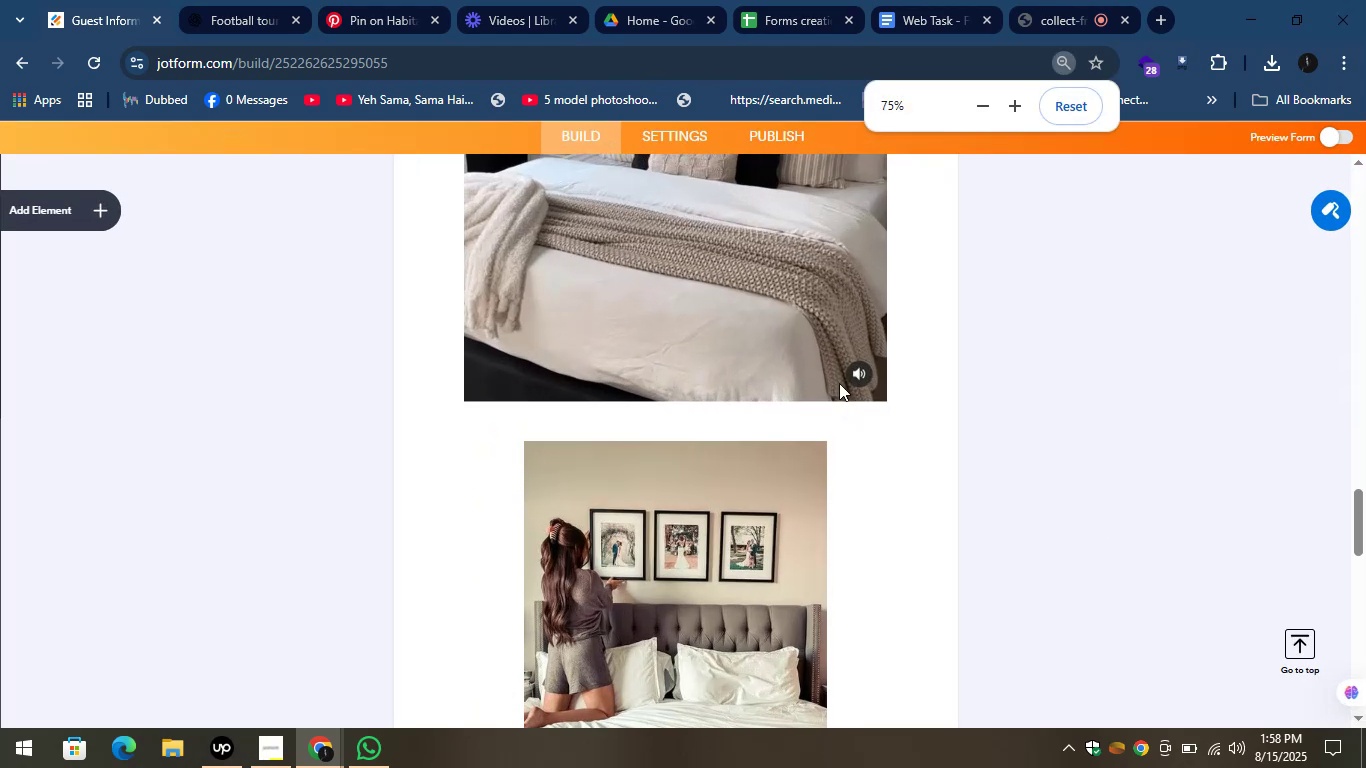 
key(Control+Equal)
 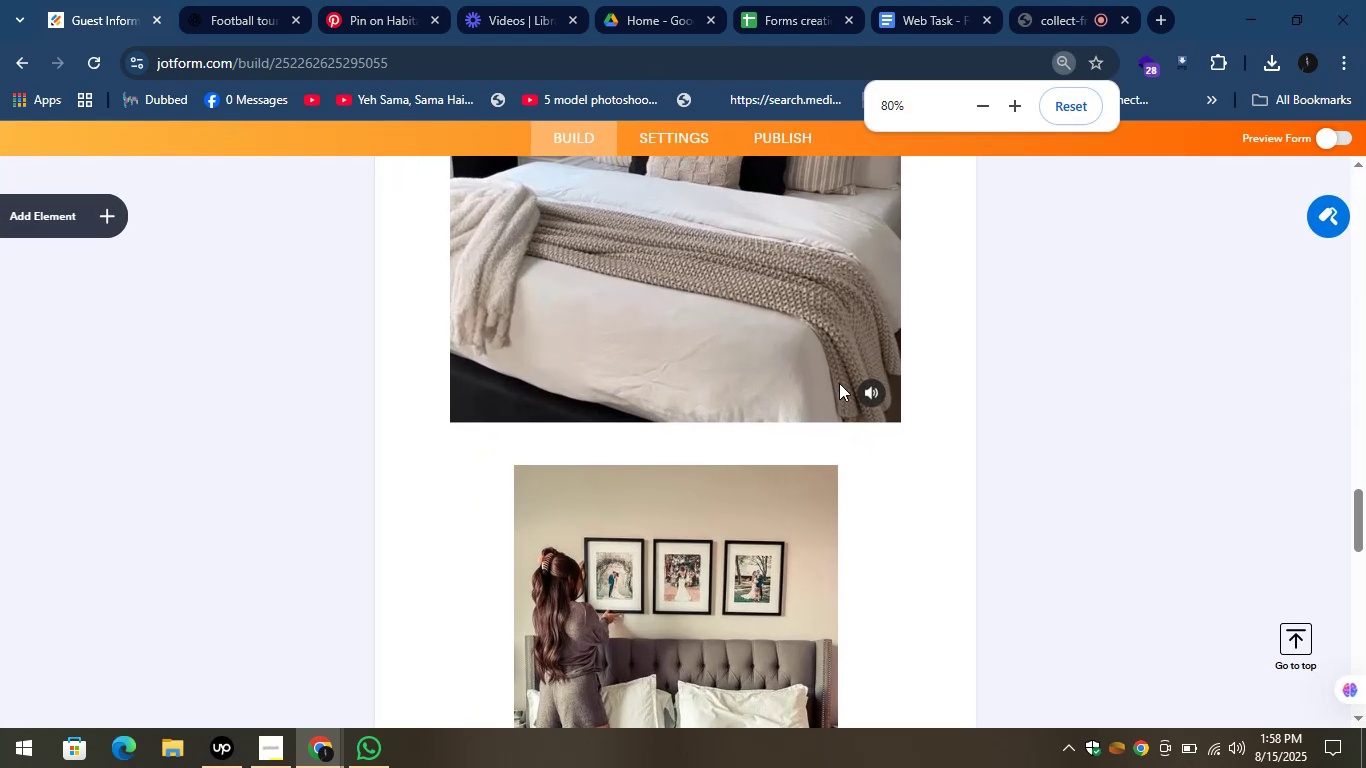 
key(Control+Equal)
 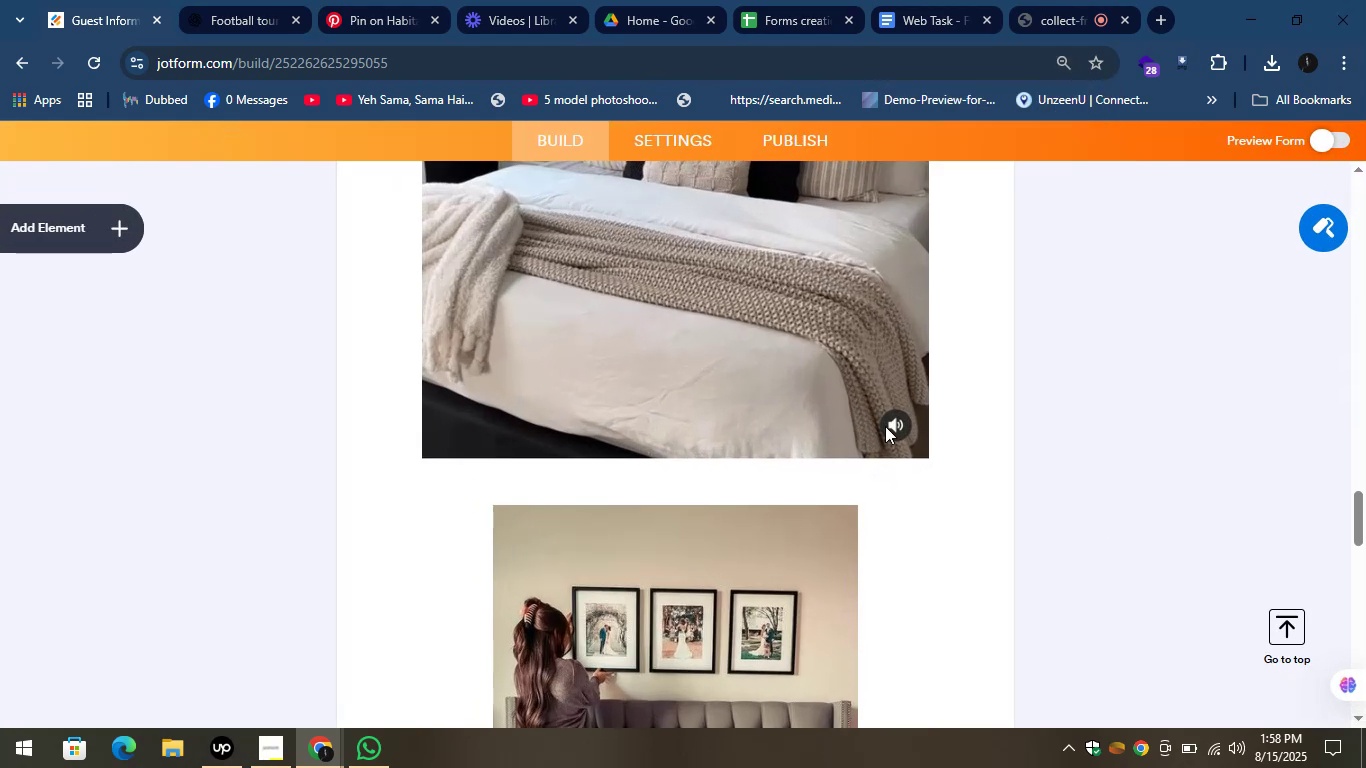 
scroll: coordinate [935, 462], scroll_direction: up, amount: 2.0
 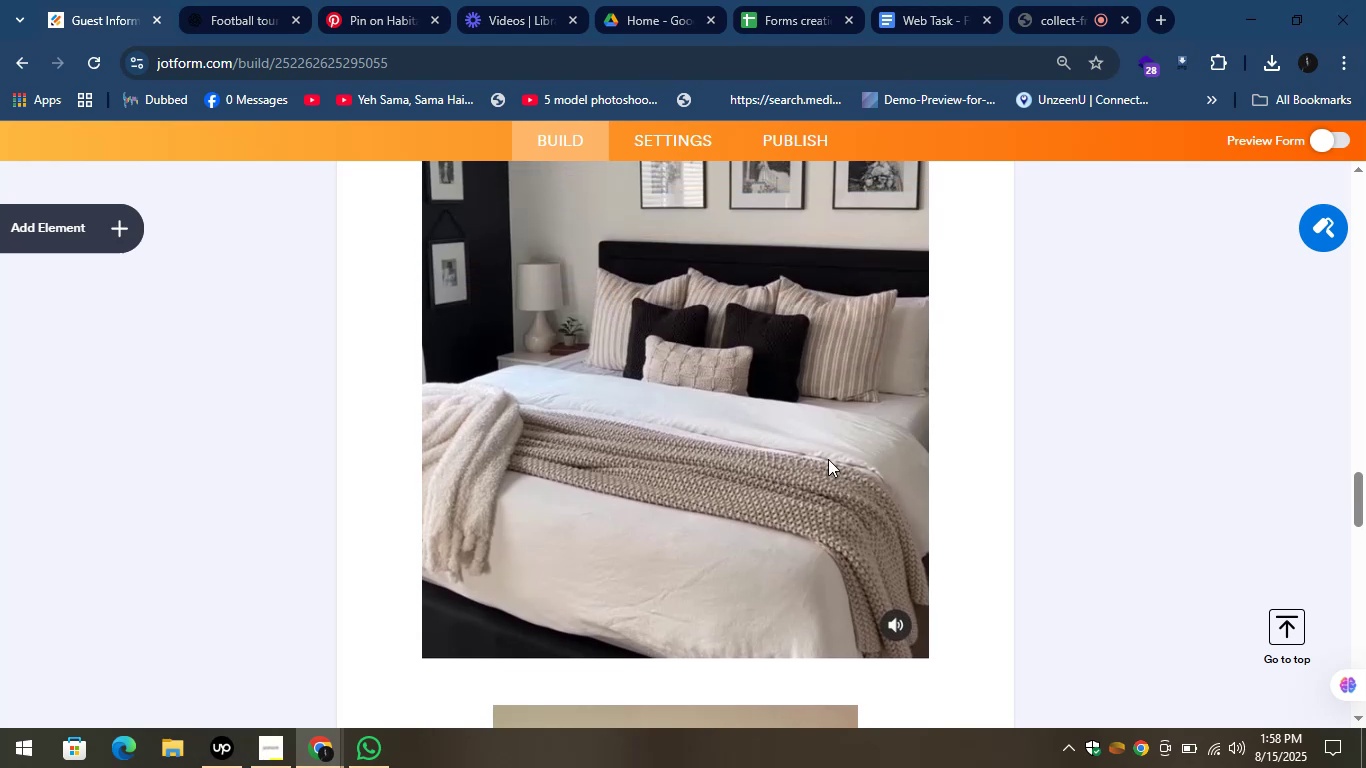 
left_click([819, 458])
 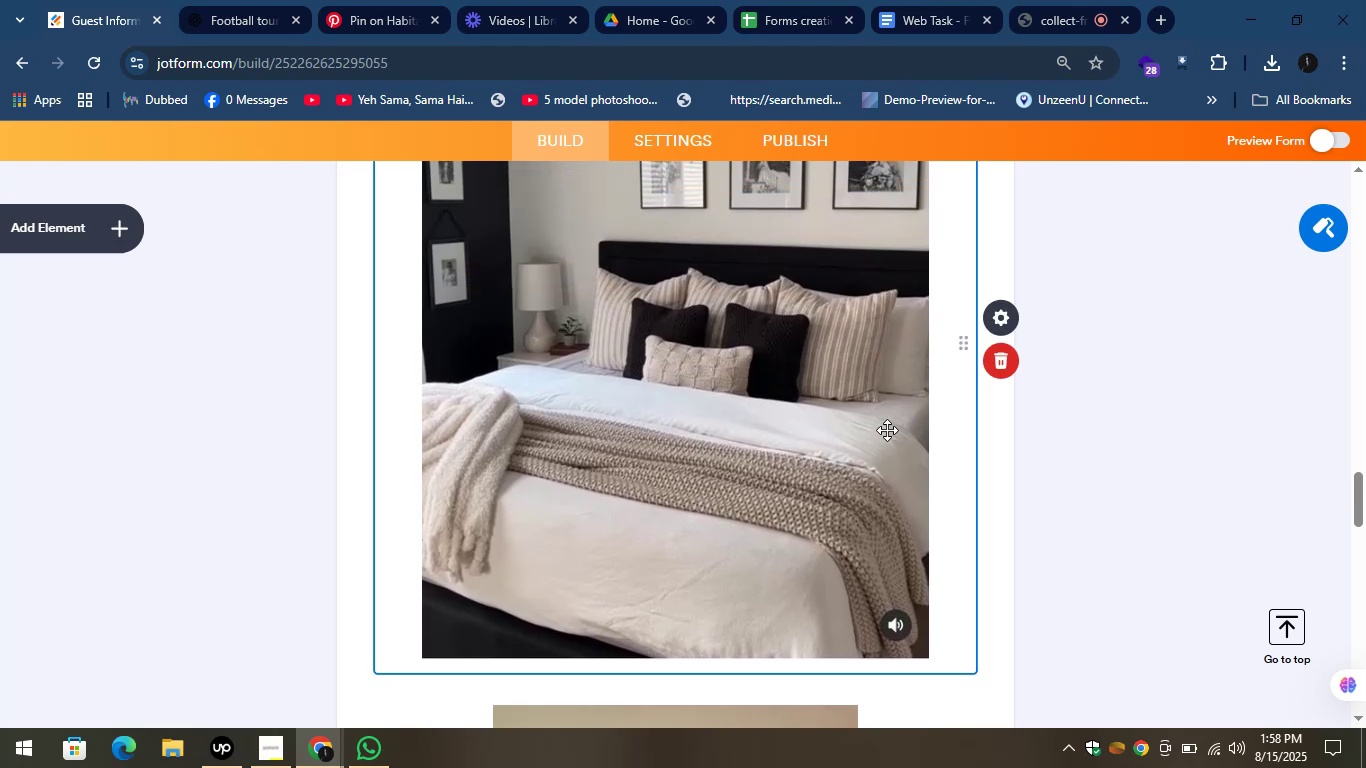 
left_click([882, 417])
 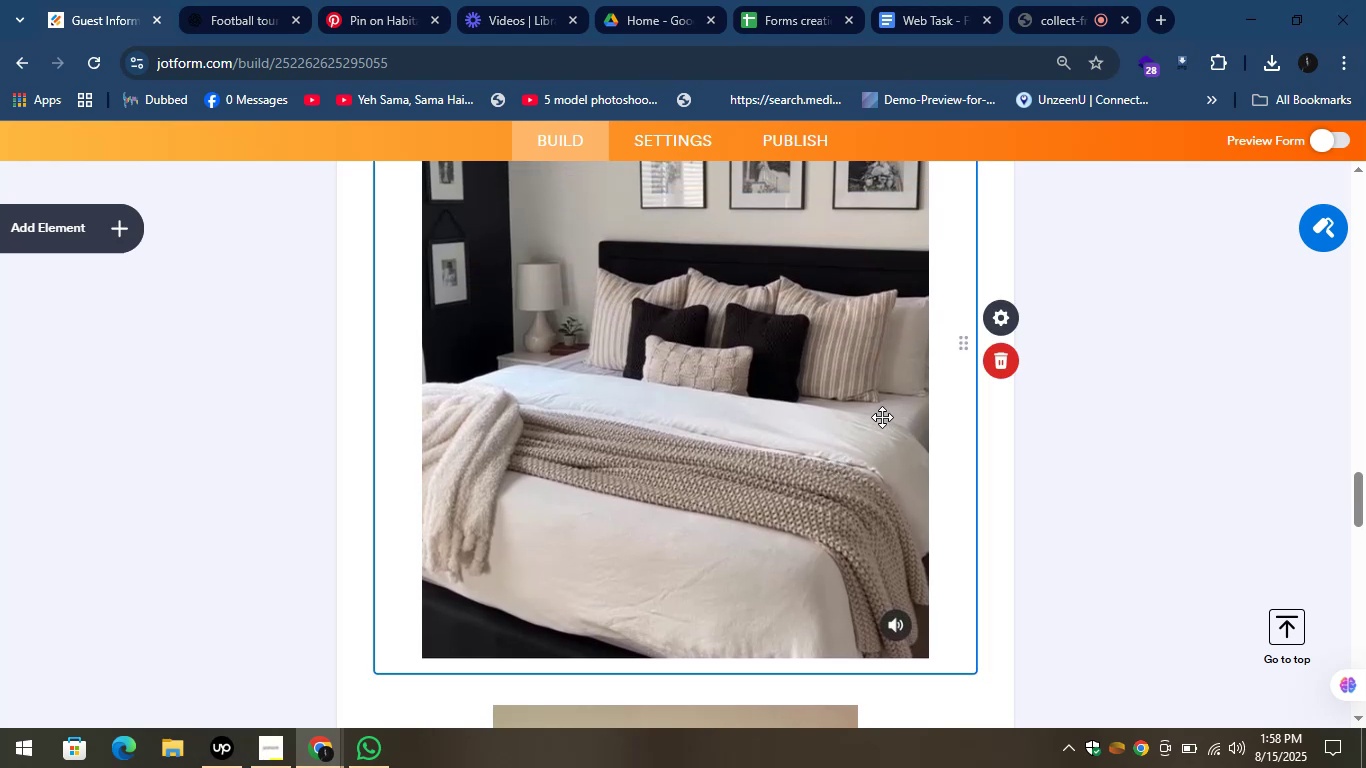 
left_click_drag(start_coordinate=[881, 417], to_coordinate=[876, 417])
 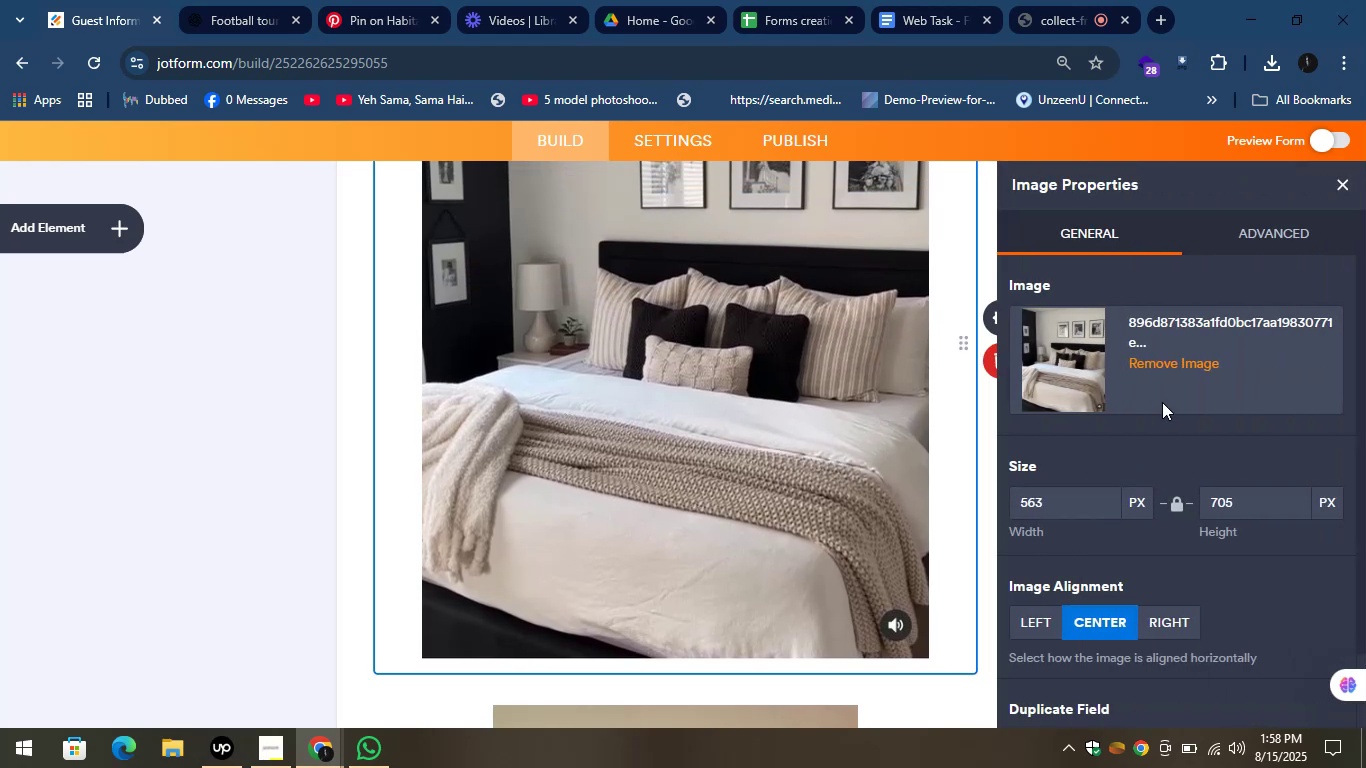 
scroll: coordinate [1177, 411], scroll_direction: down, amount: 1.0
 